 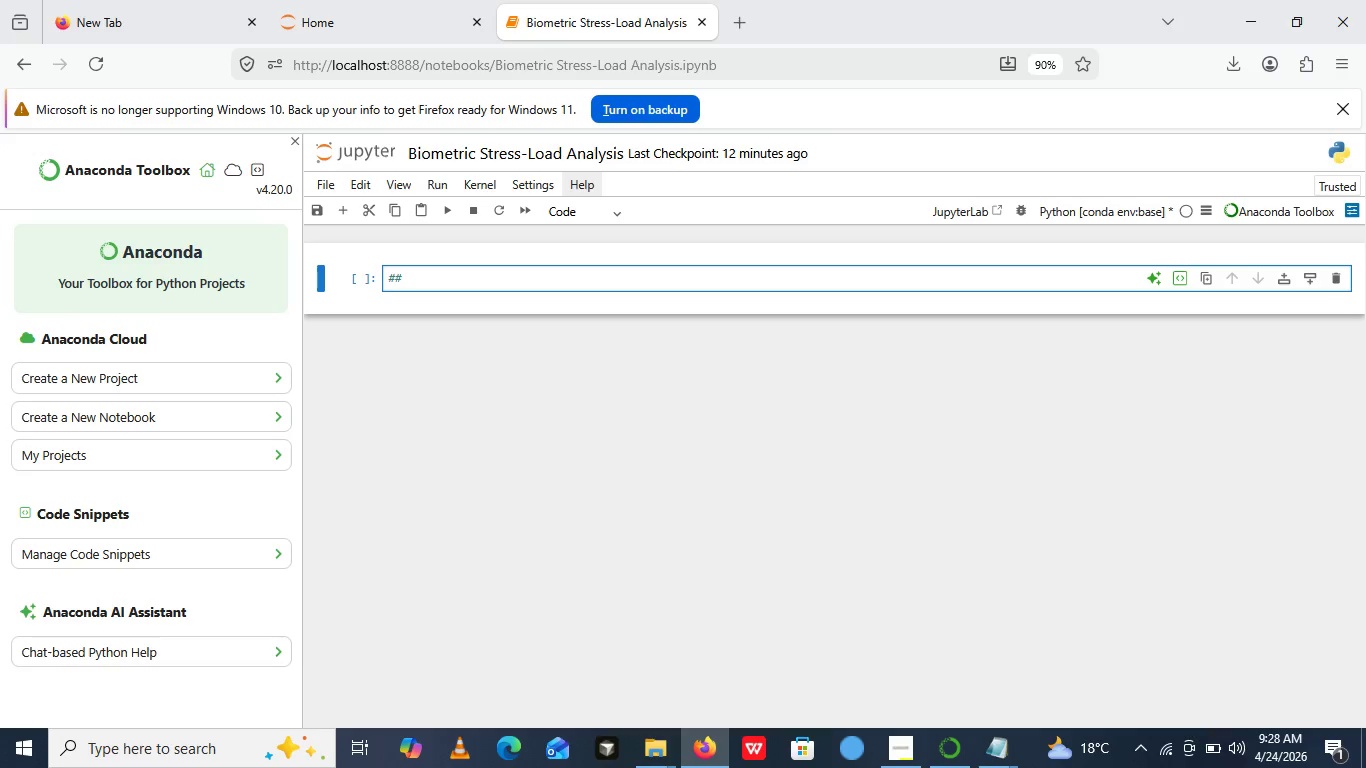 
left_click([607, 217])
 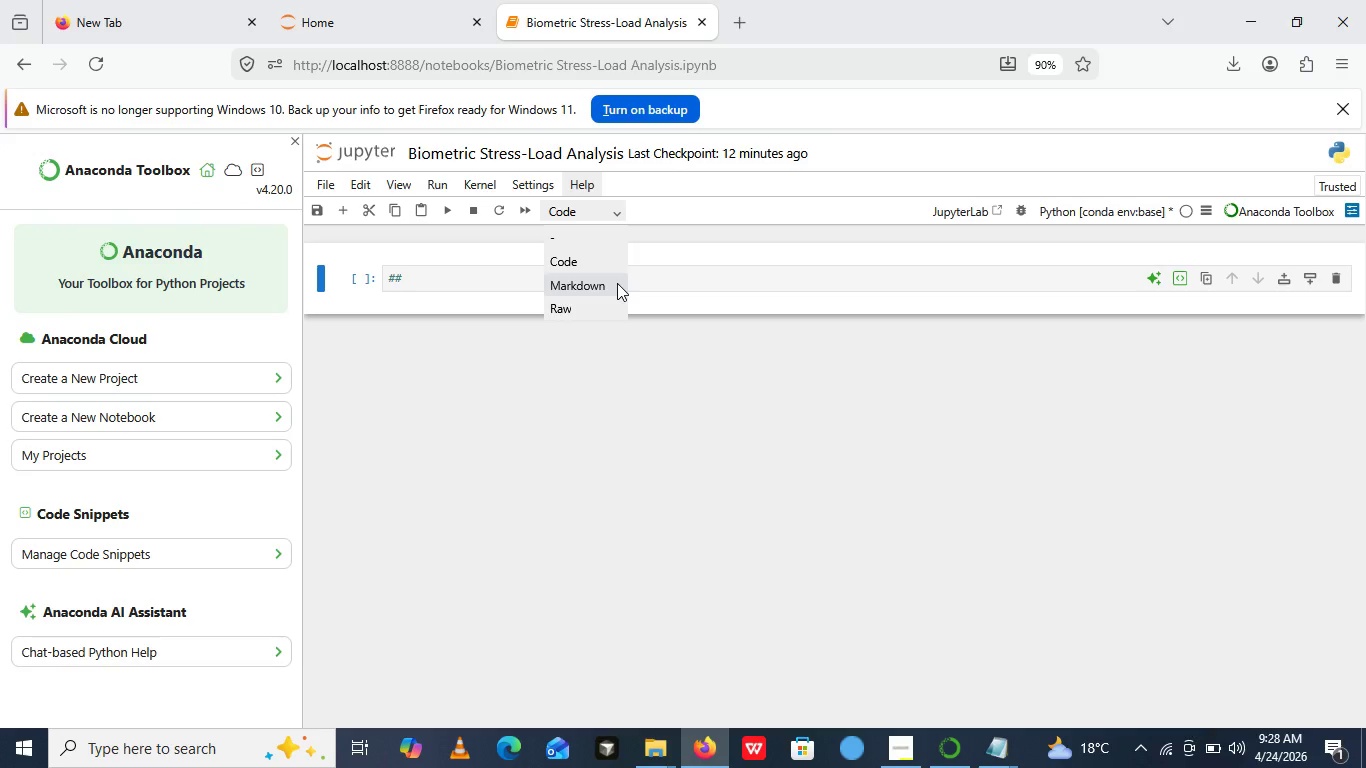 
left_click([617, 283])
 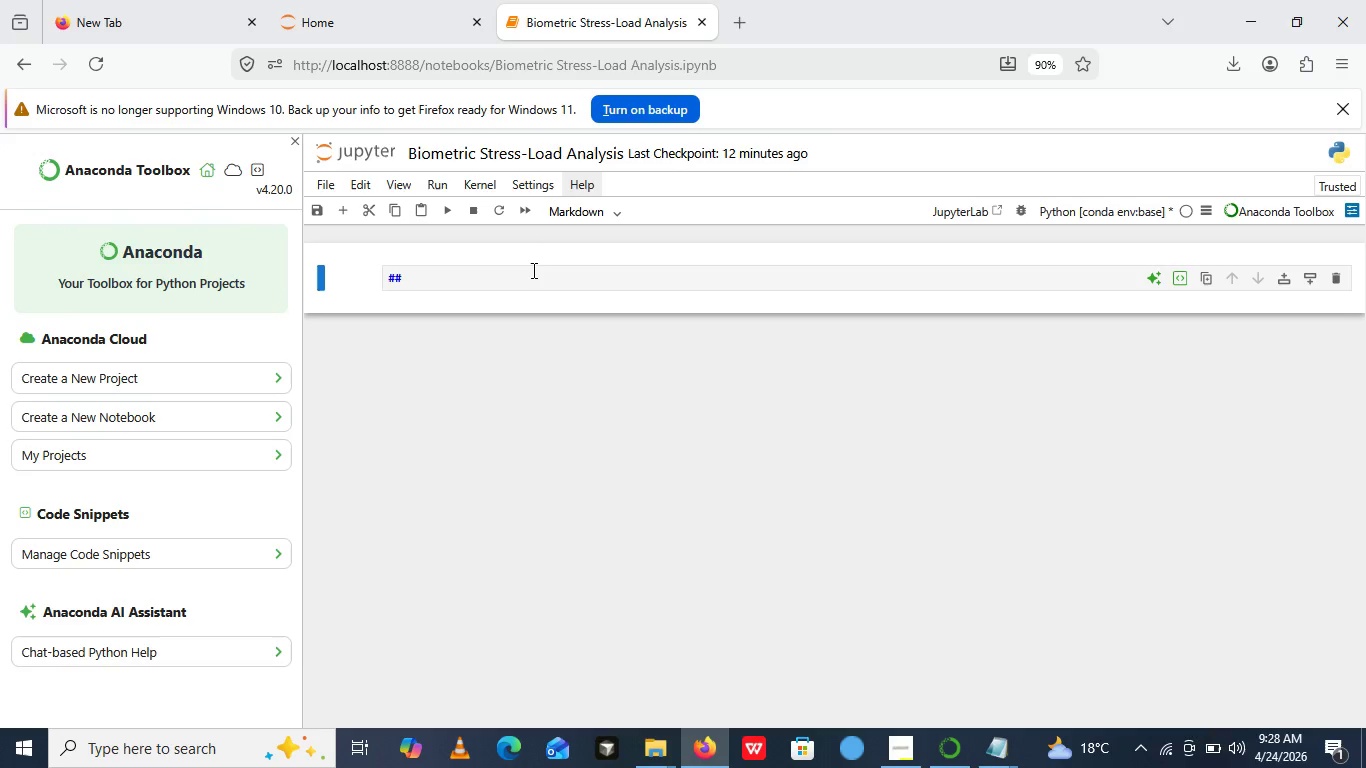 
left_click([532, 270])
 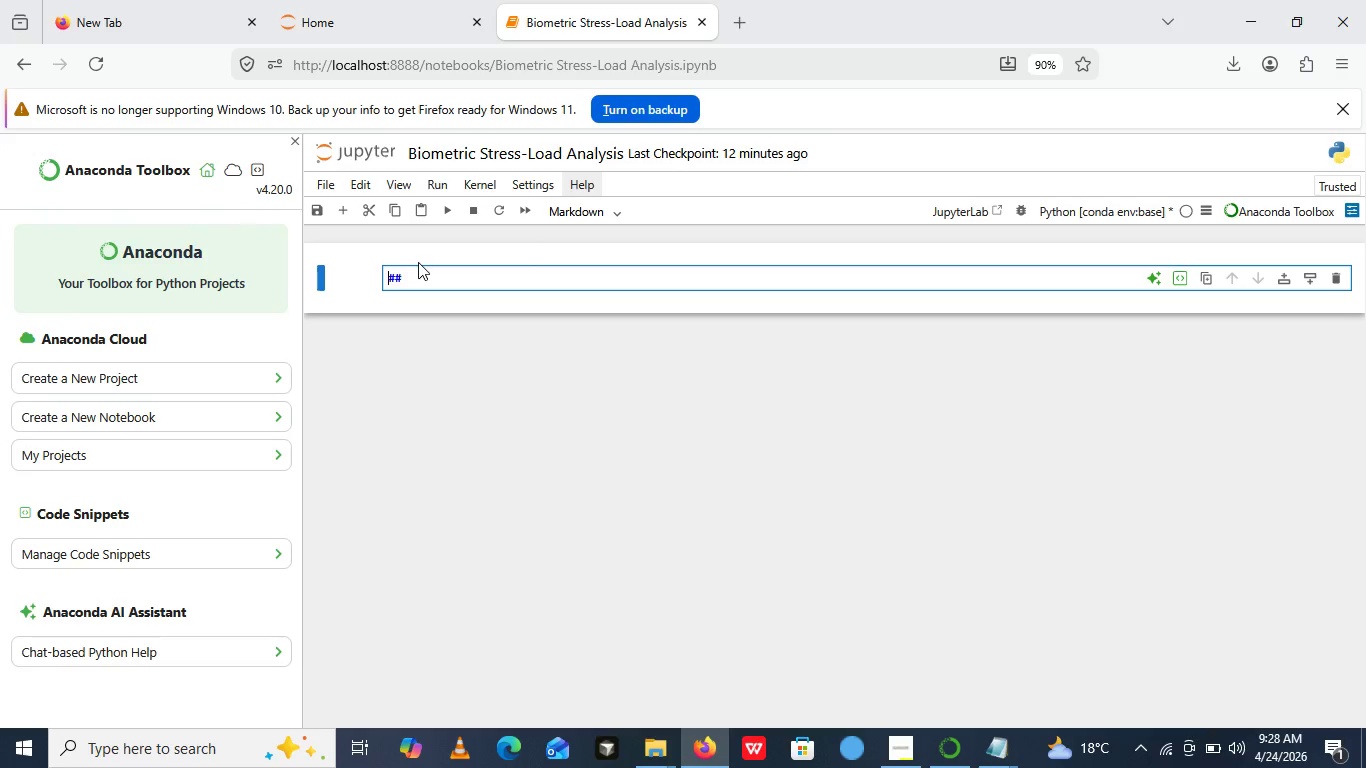 
left_click([418, 275])
 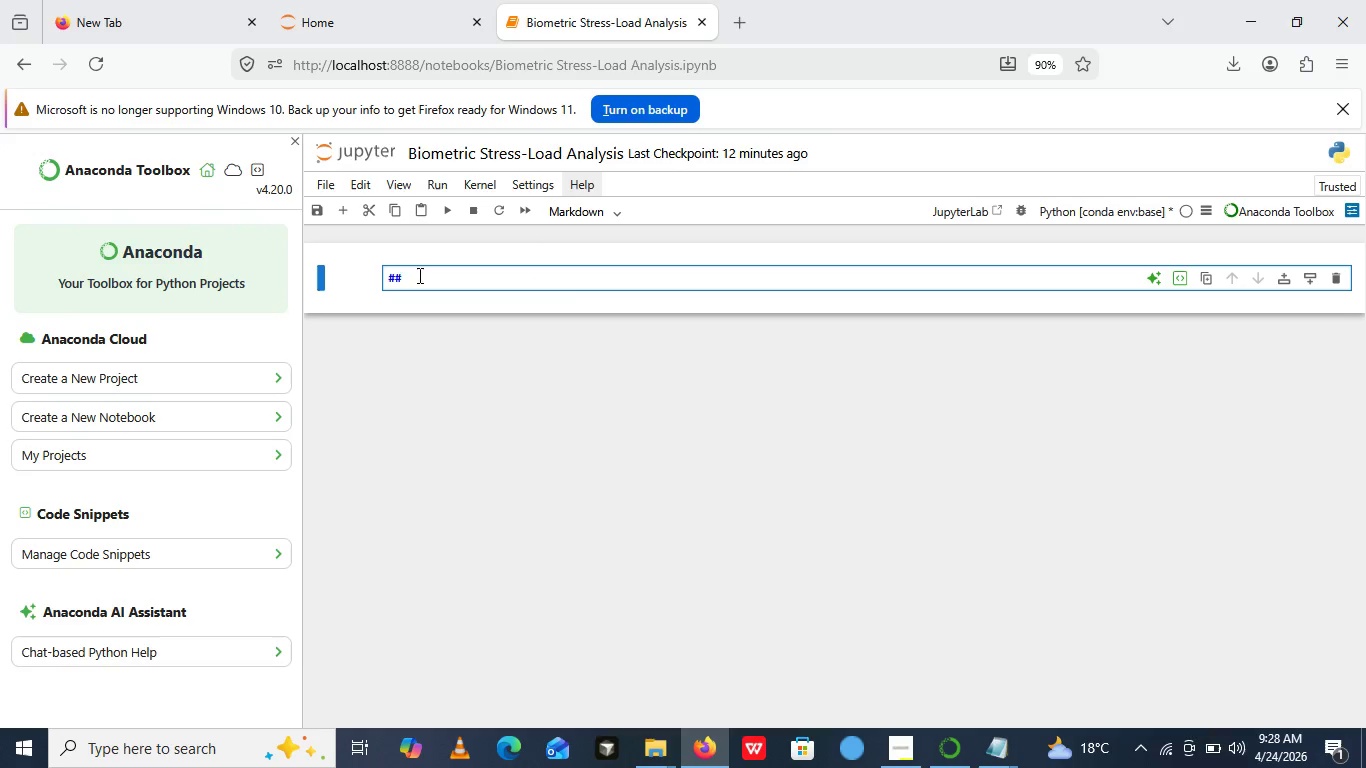 
type( Step 1:)
 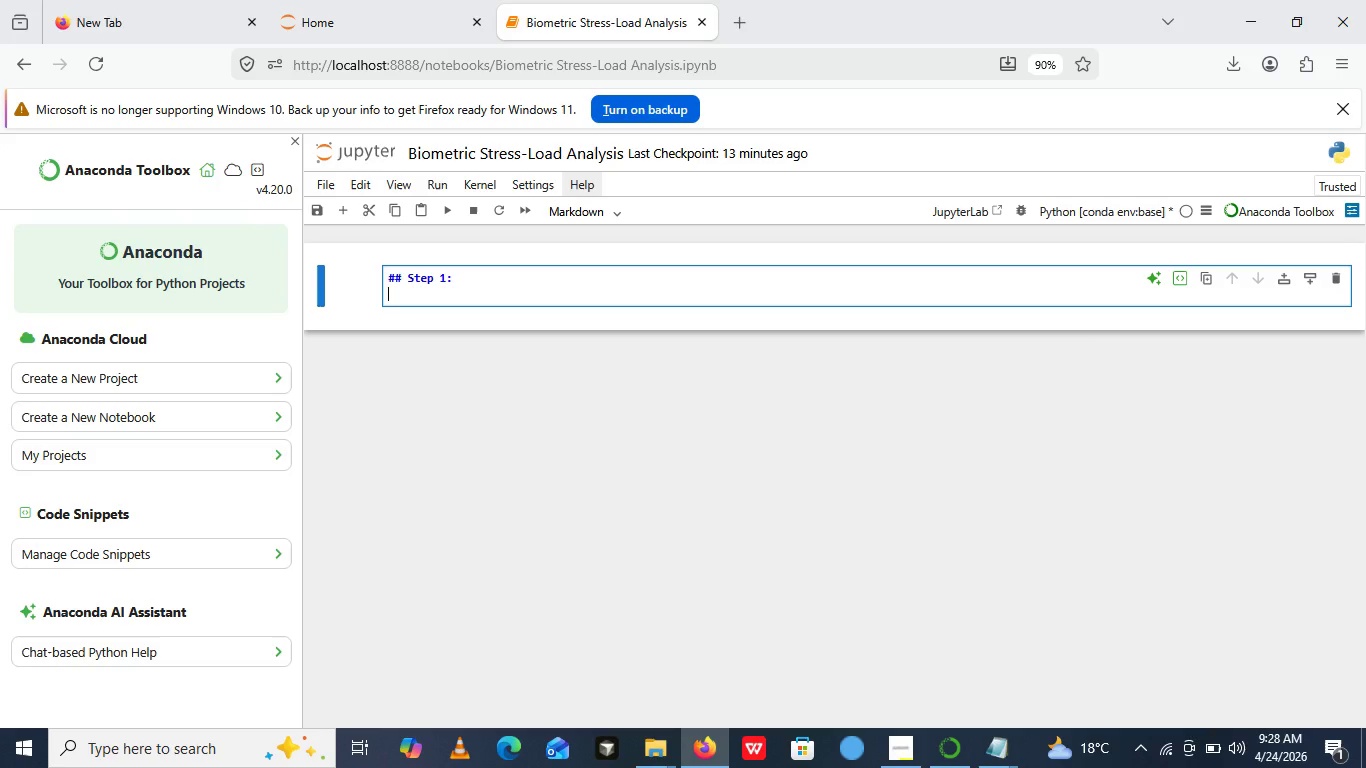 
 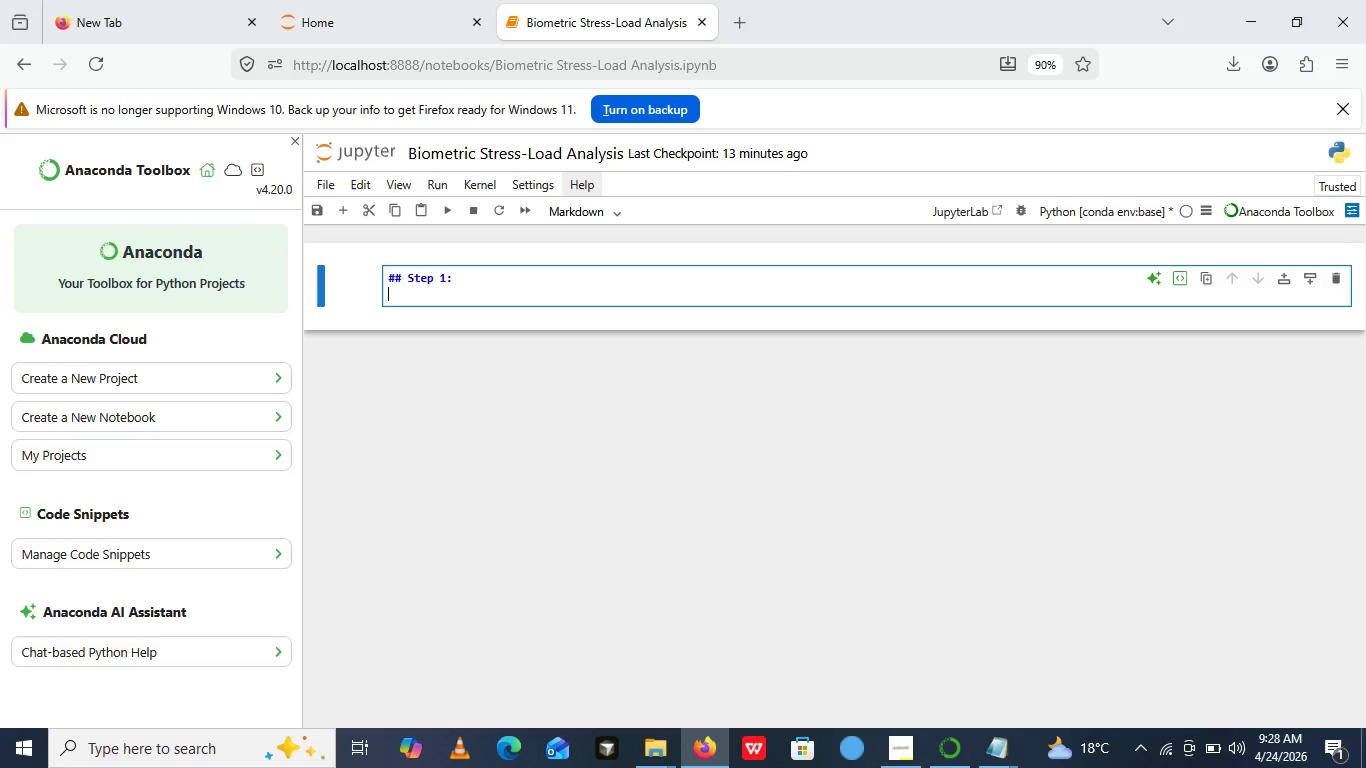 
key(Enter)
 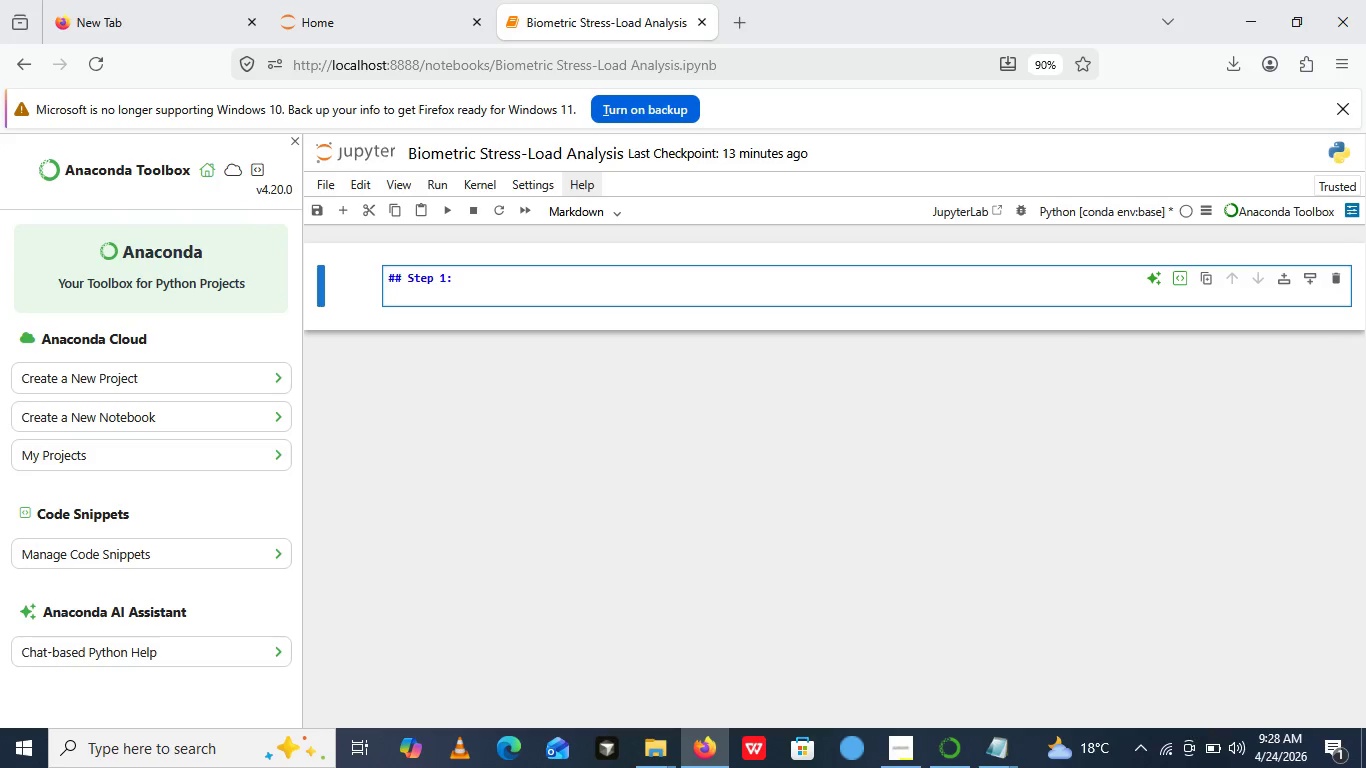 
key(Backspace)
type( Import ibta)
key(Backspace)
type(raries )
 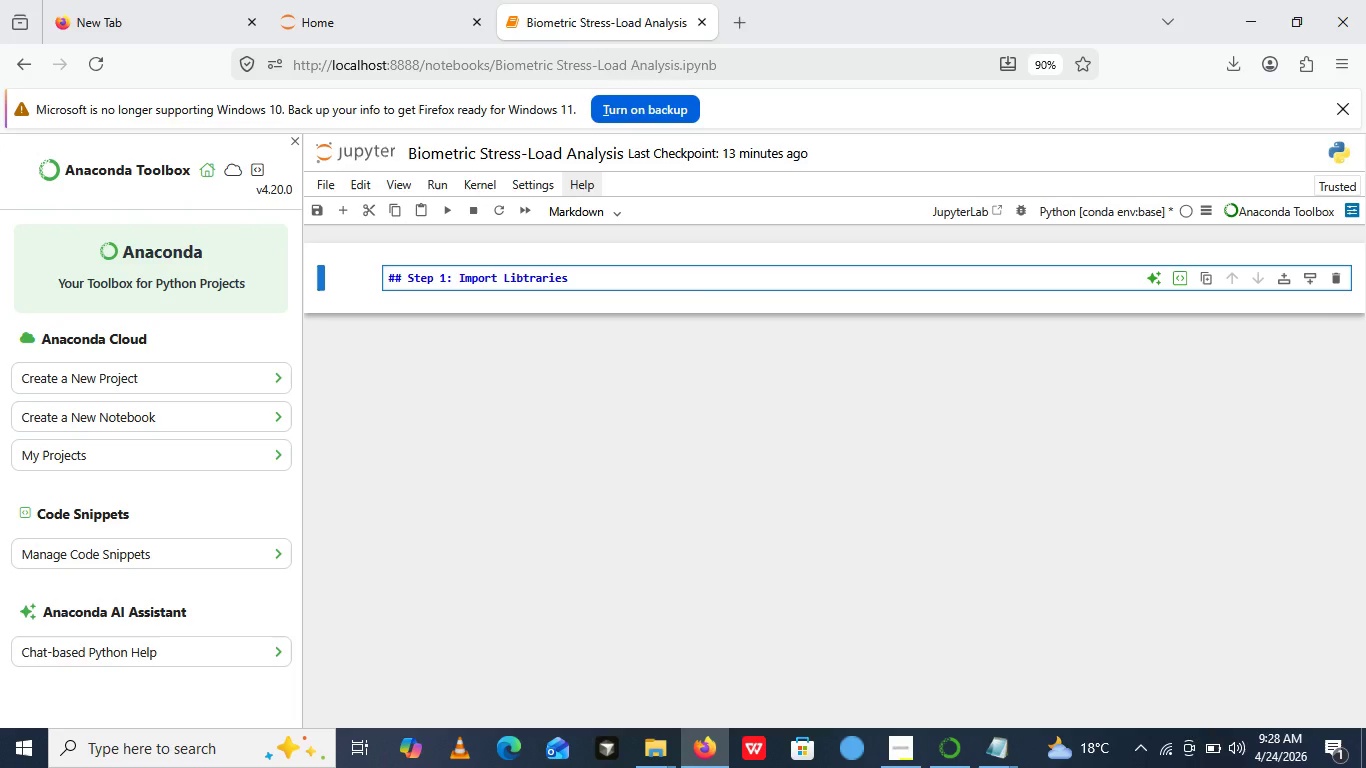 
 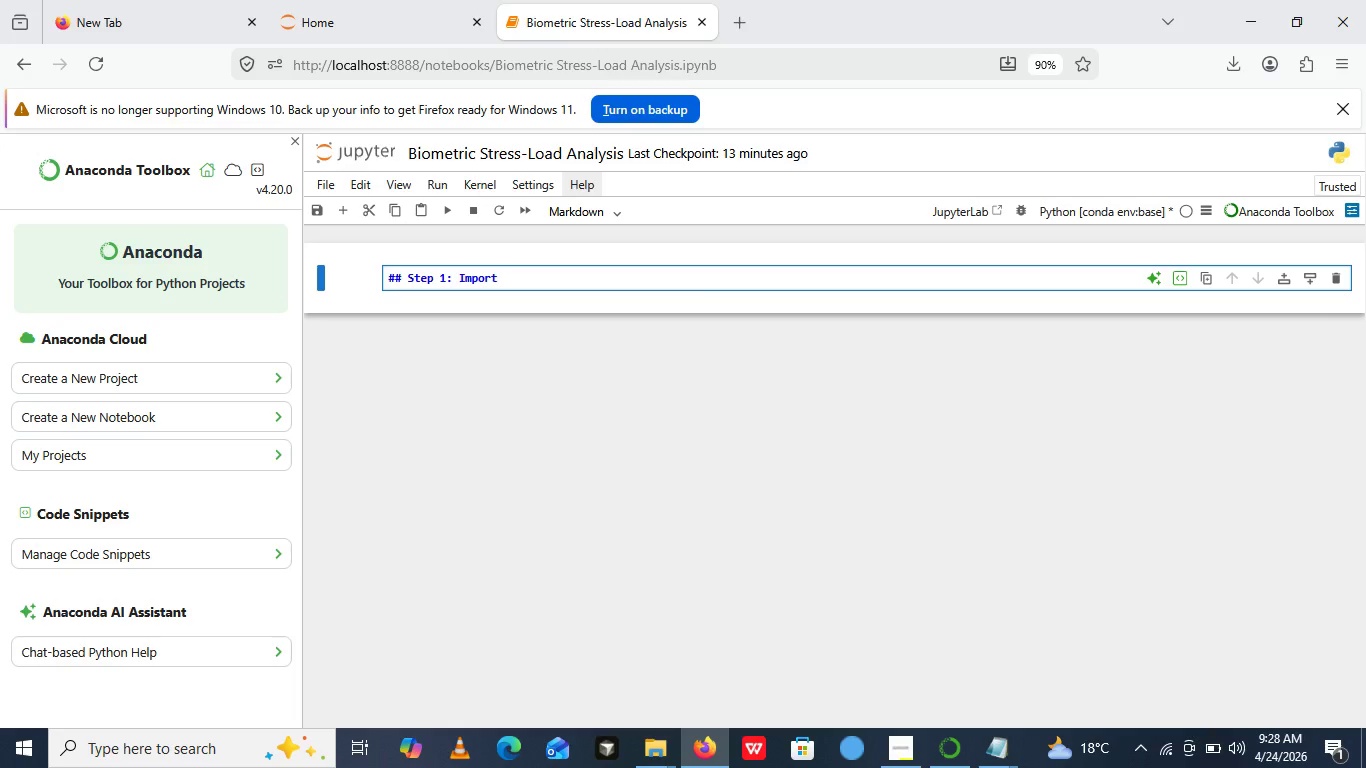 
hold_key(key=L, duration=0.45)
 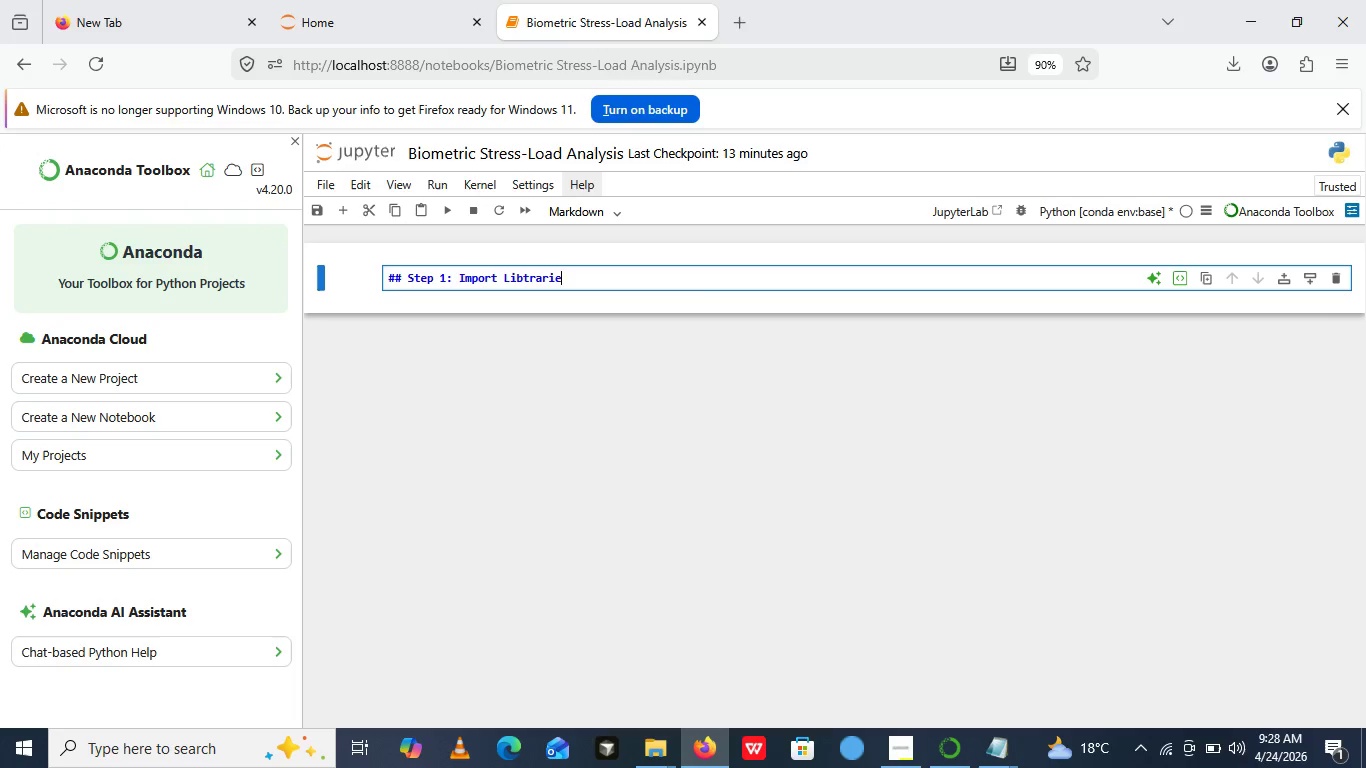 
left_click([528, 272])
 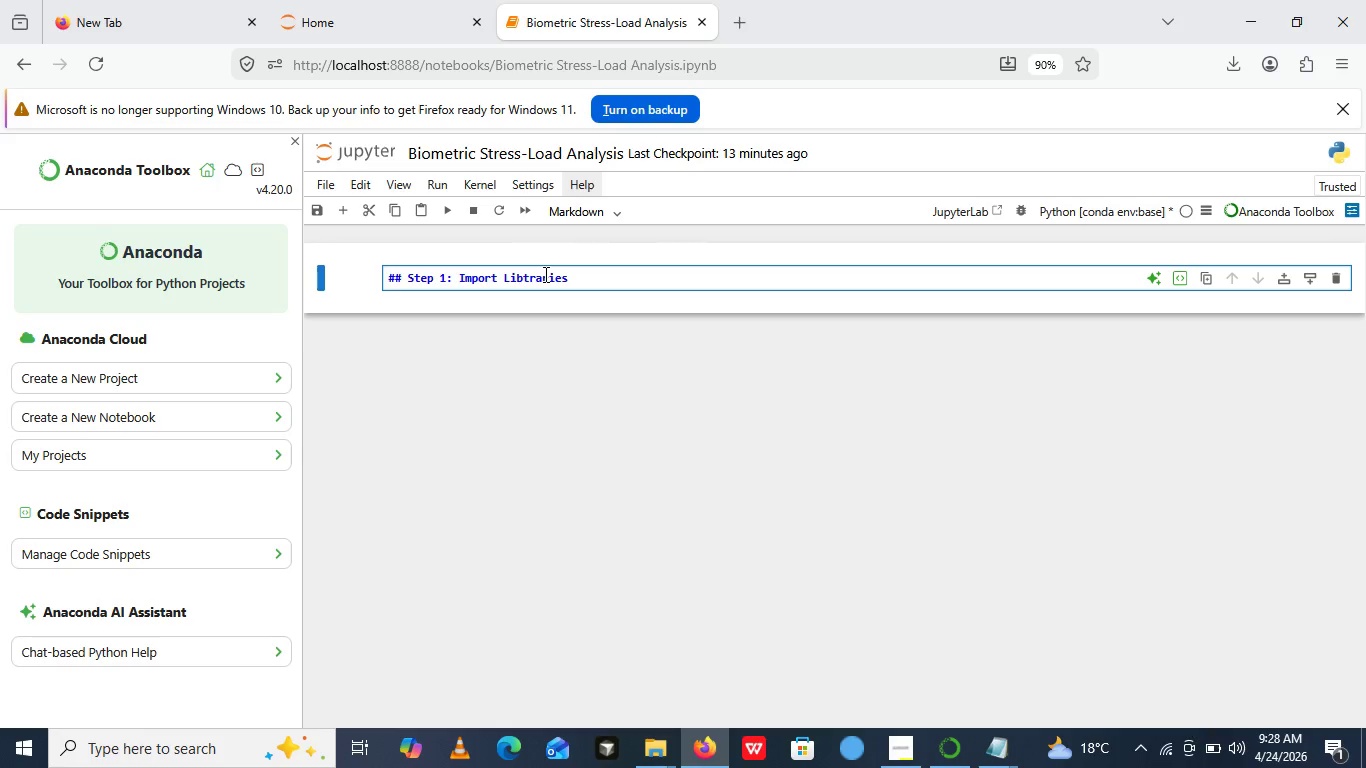 
key(Backspace)
 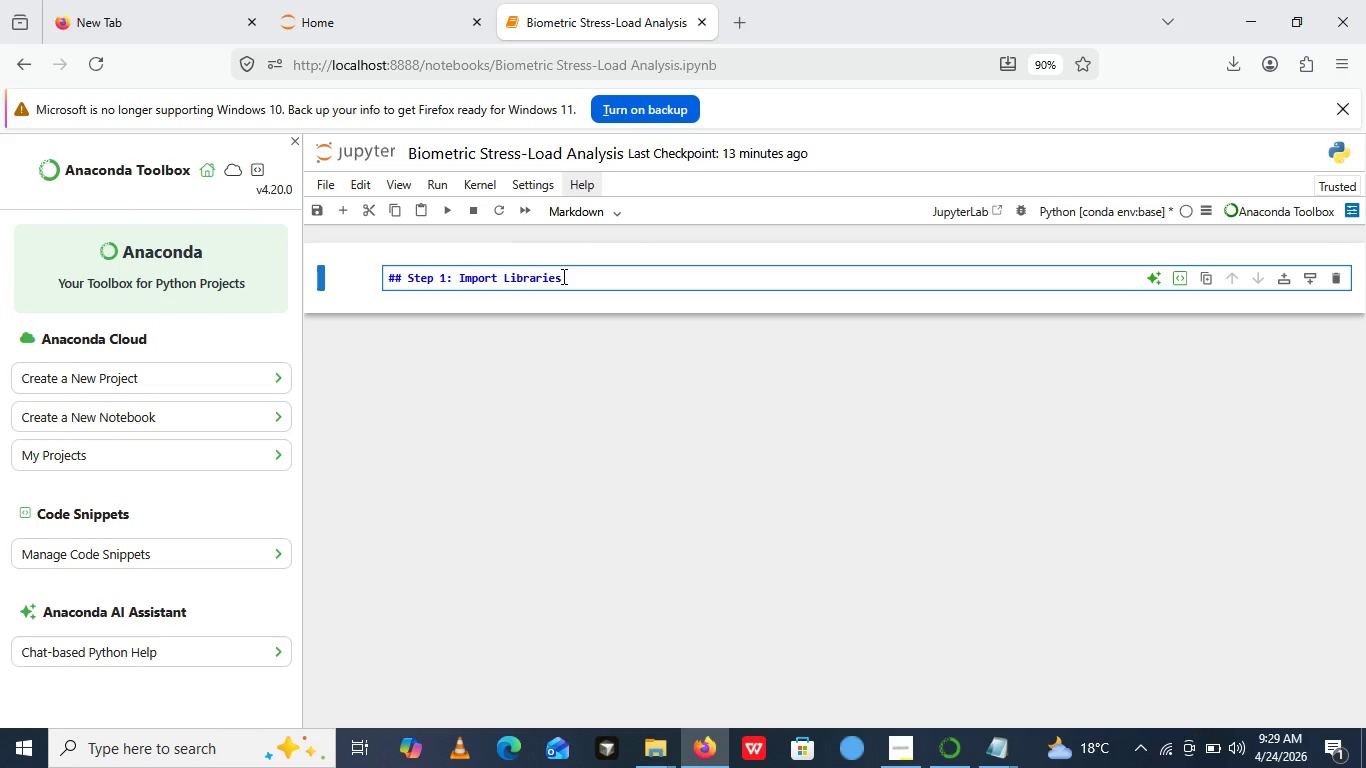 
key(Space)
 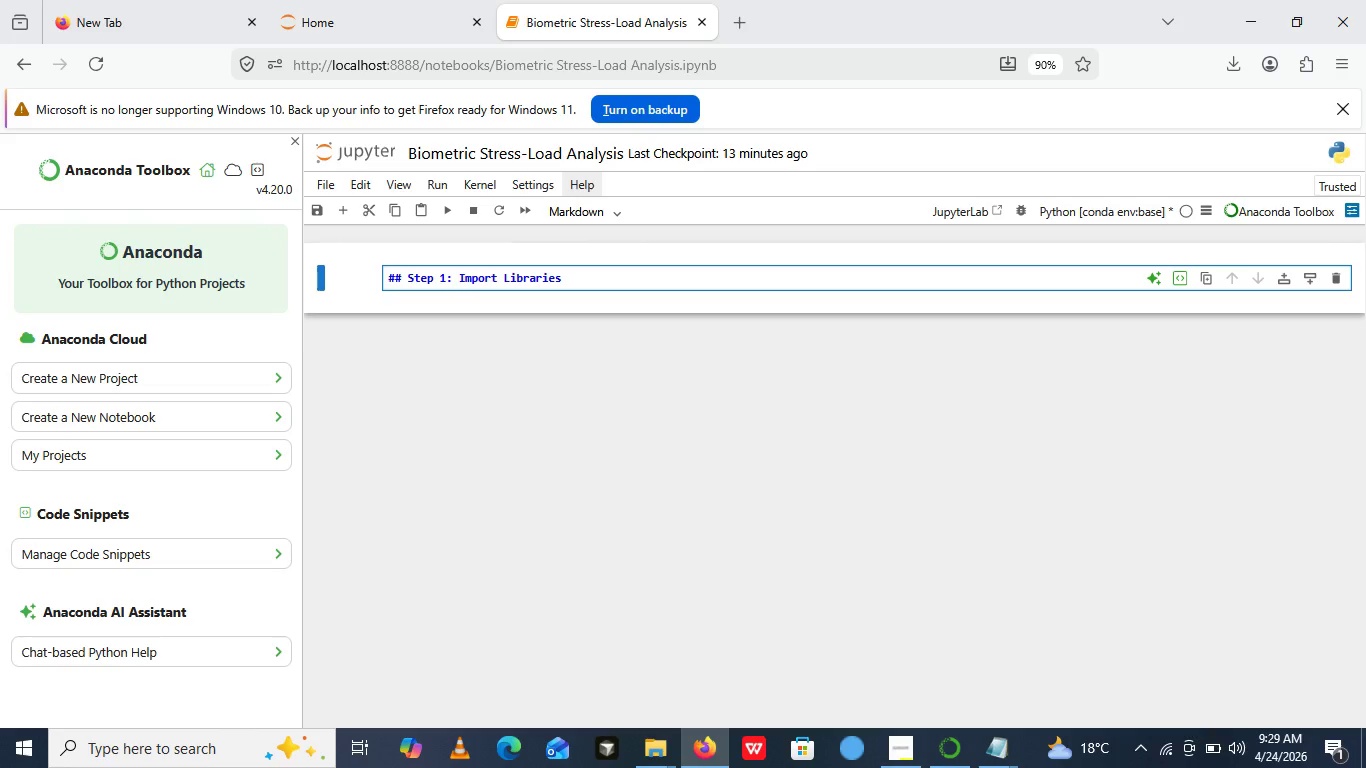 
key(Enter)
 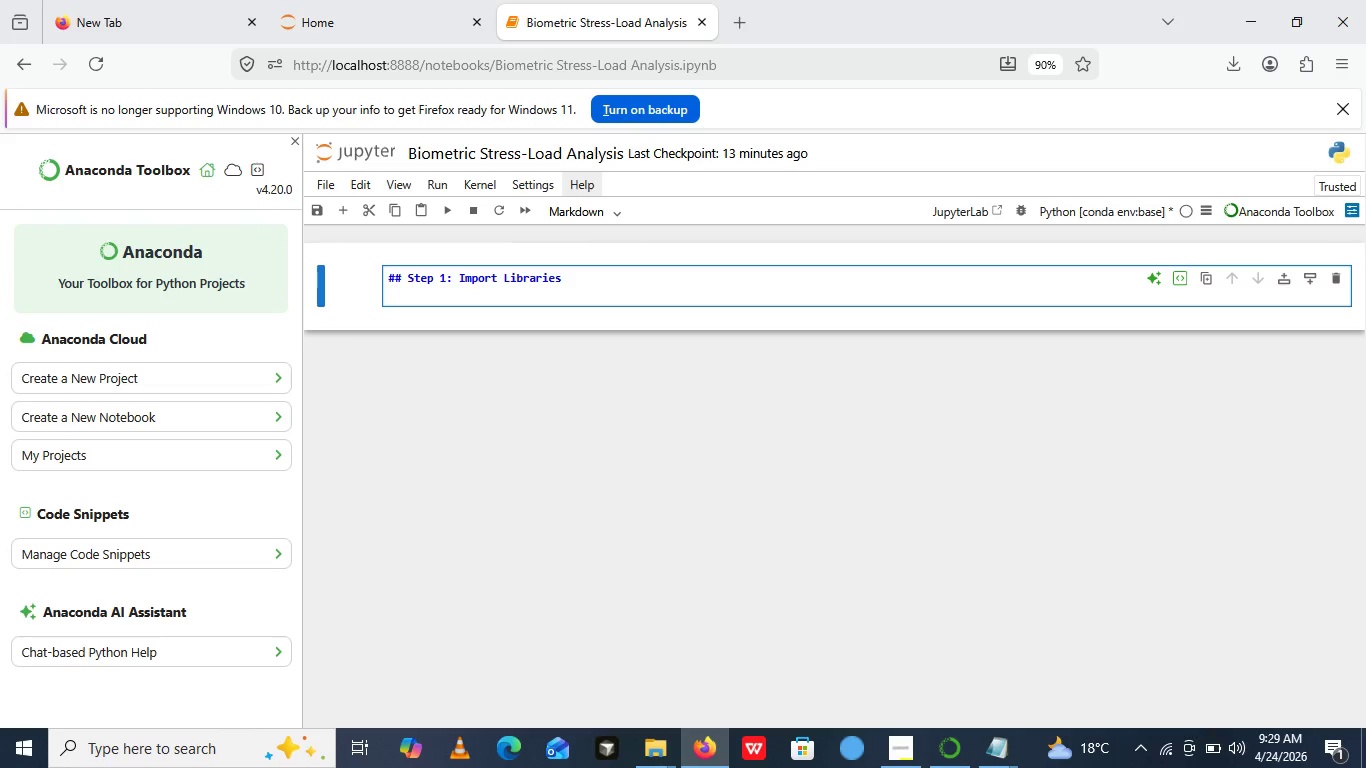 
type(This call loads all the )
 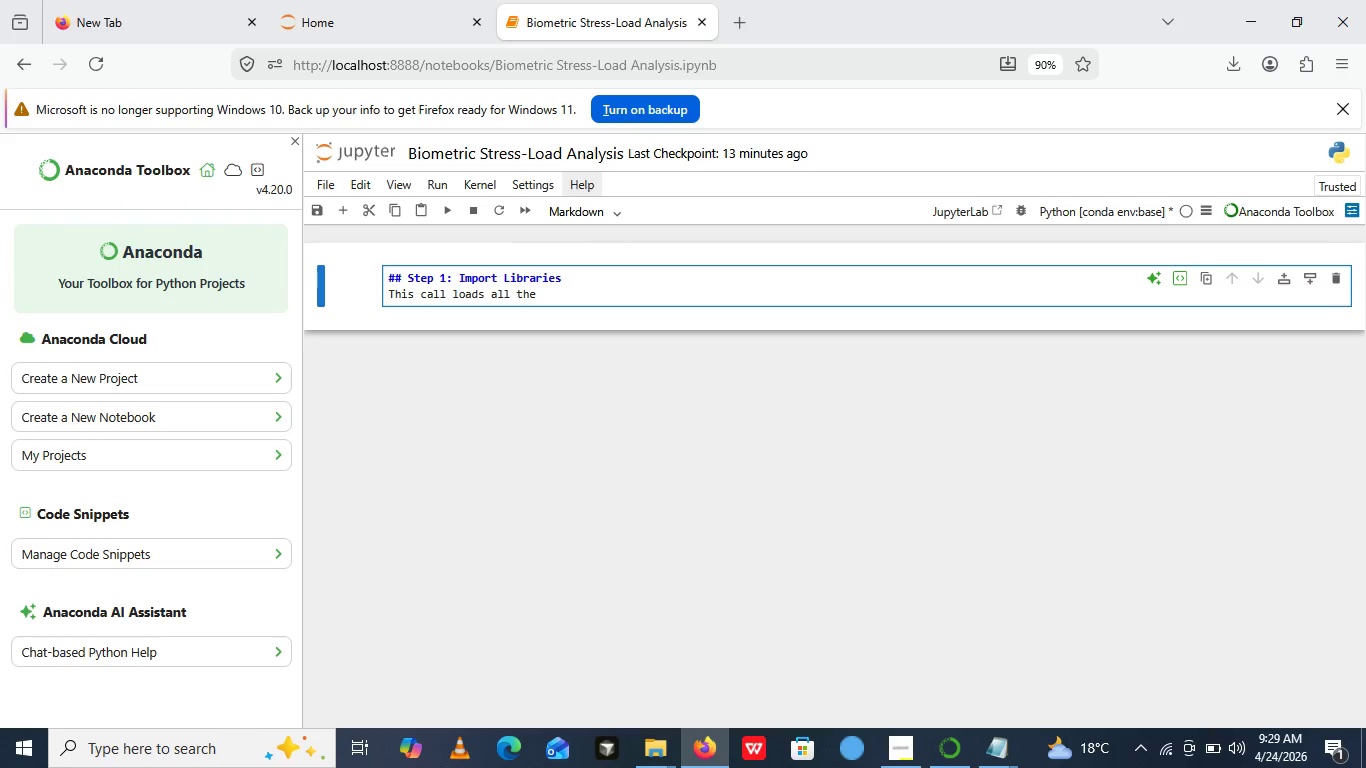 
type(pythone tool )
key(Backspace)
type(s we nee:)
 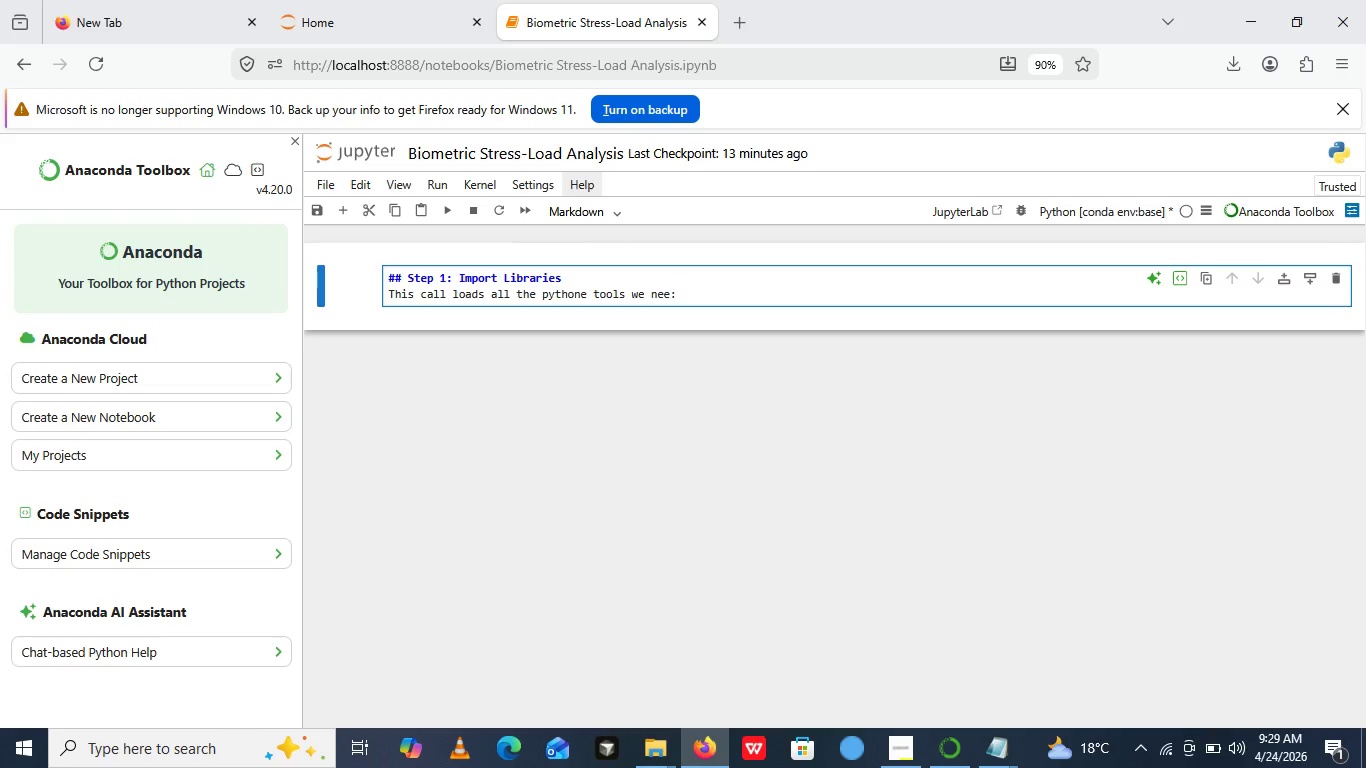 
key(Enter)
 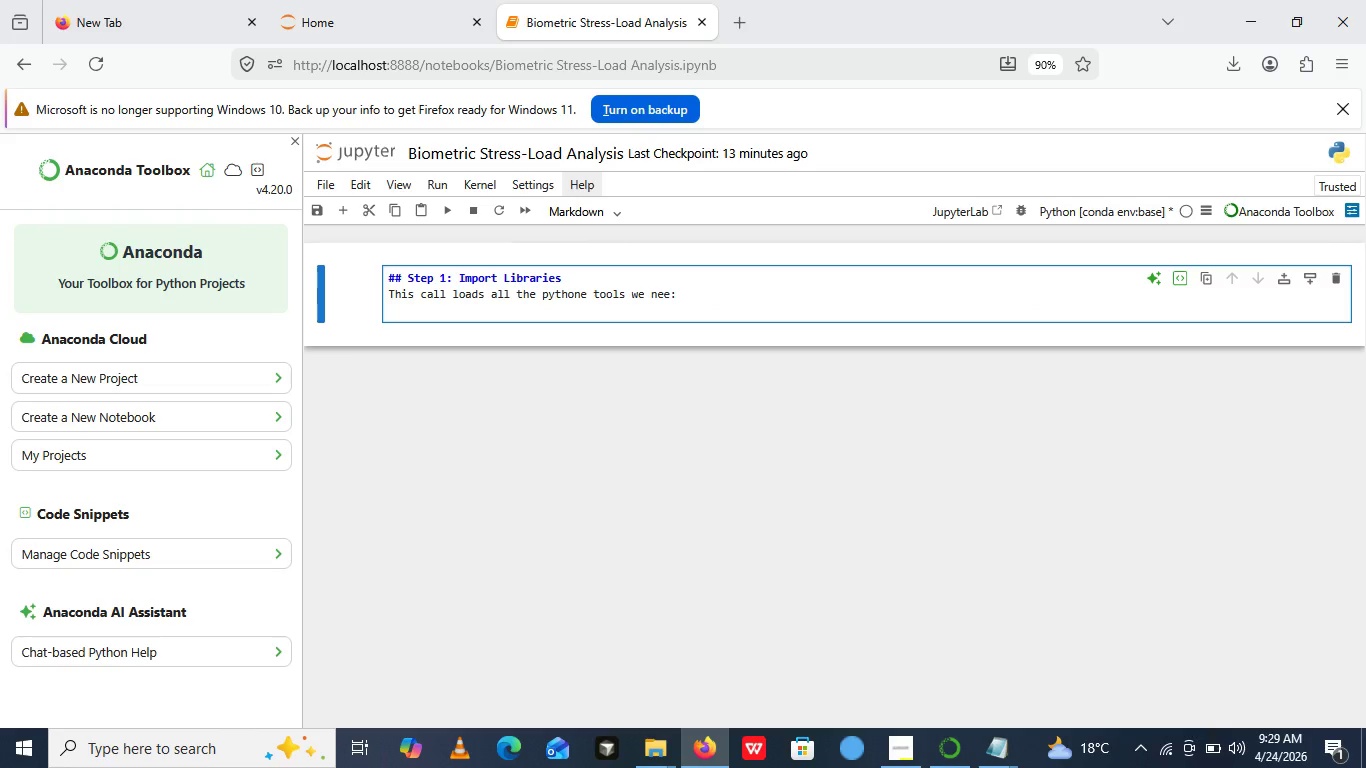 
type(- numpy )
 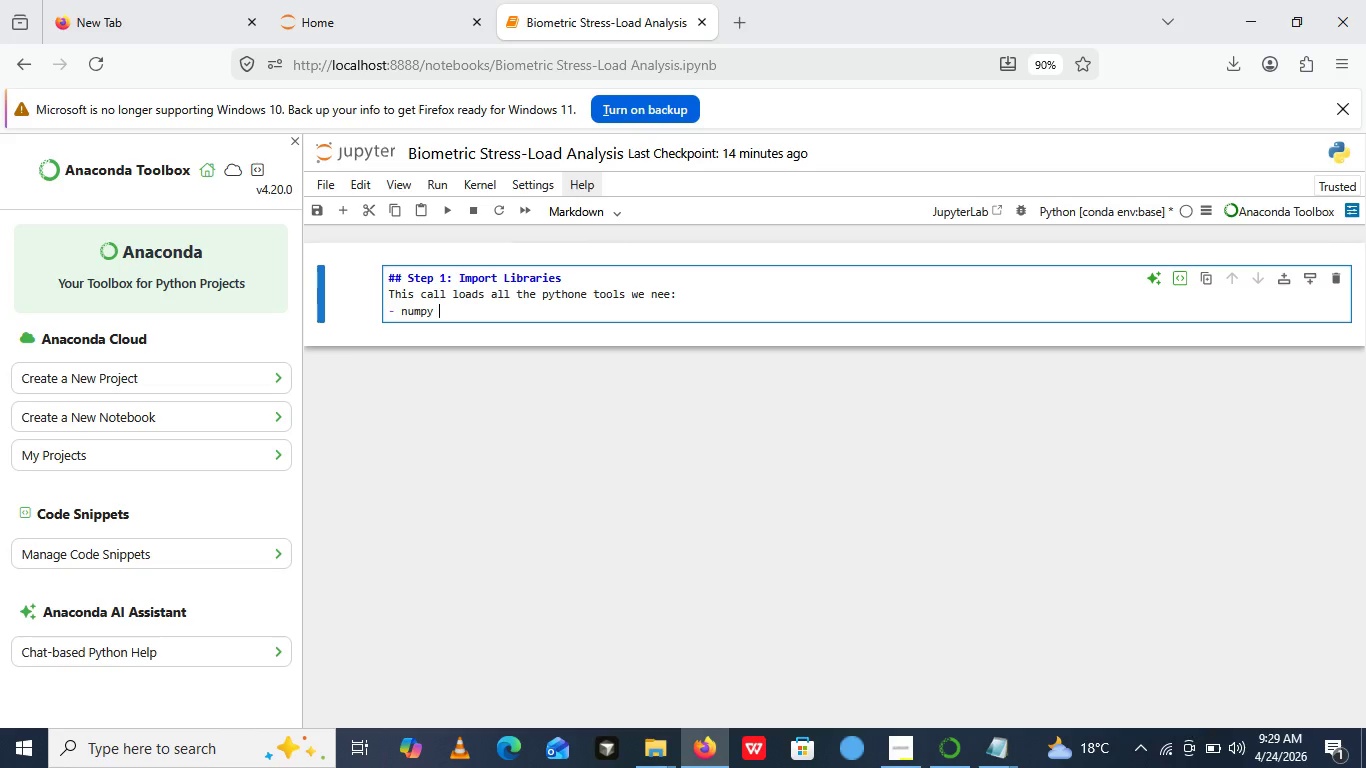 
key(ArrowLeft)
 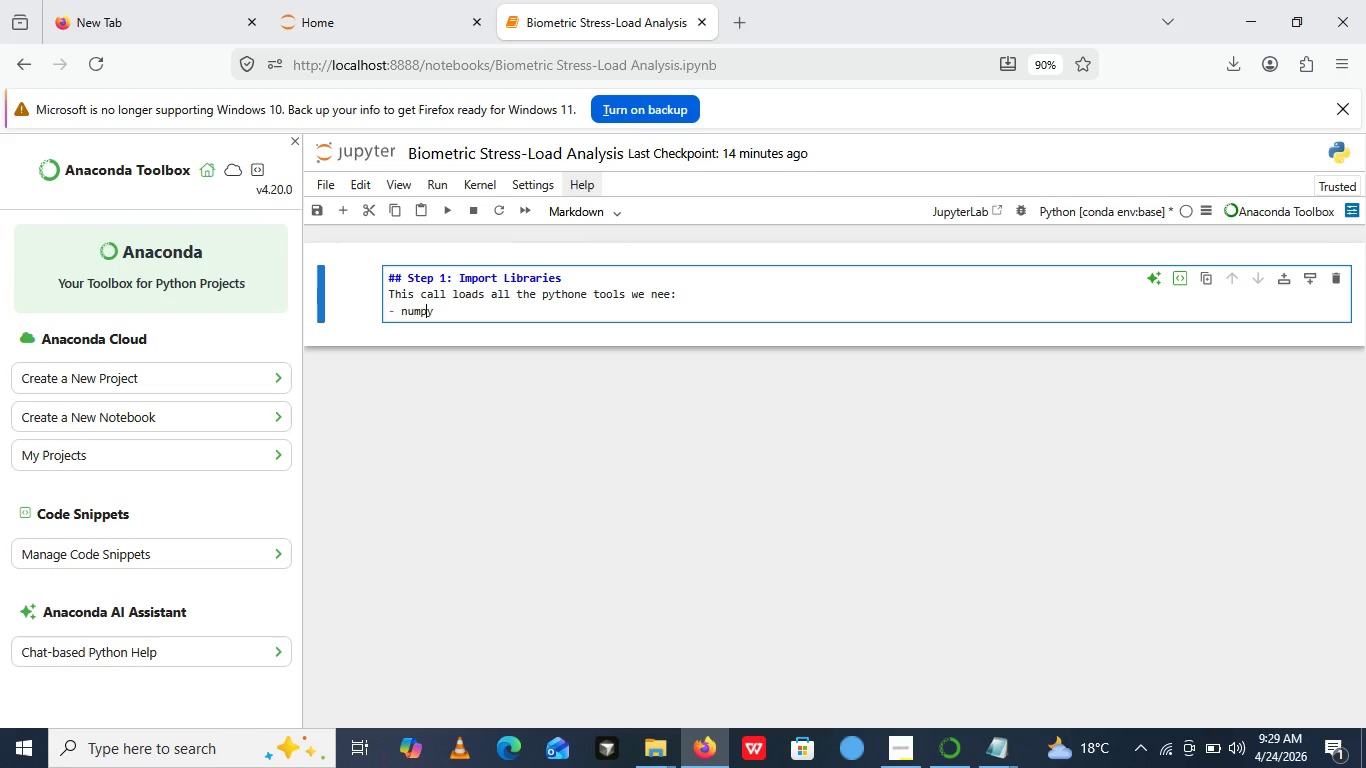 
key(ArrowLeft)
 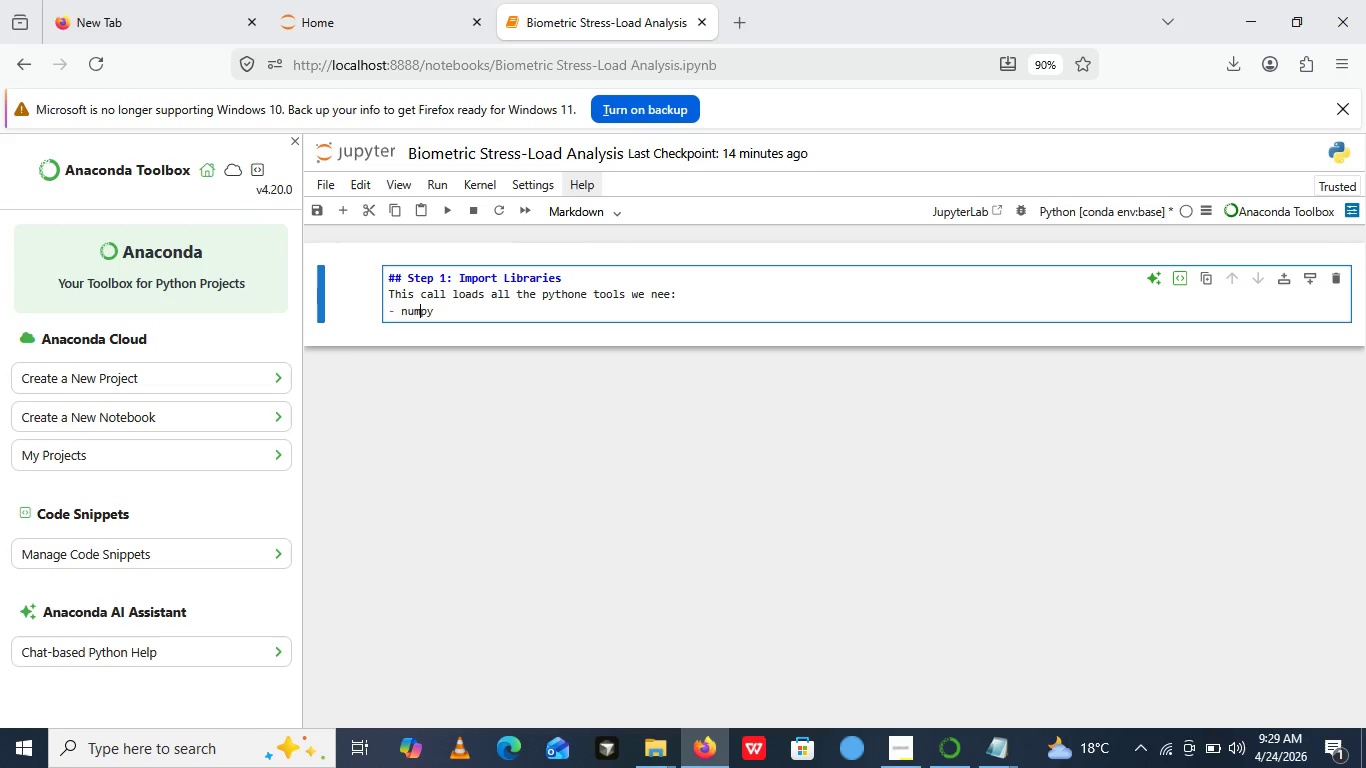 
key(ArrowLeft)
 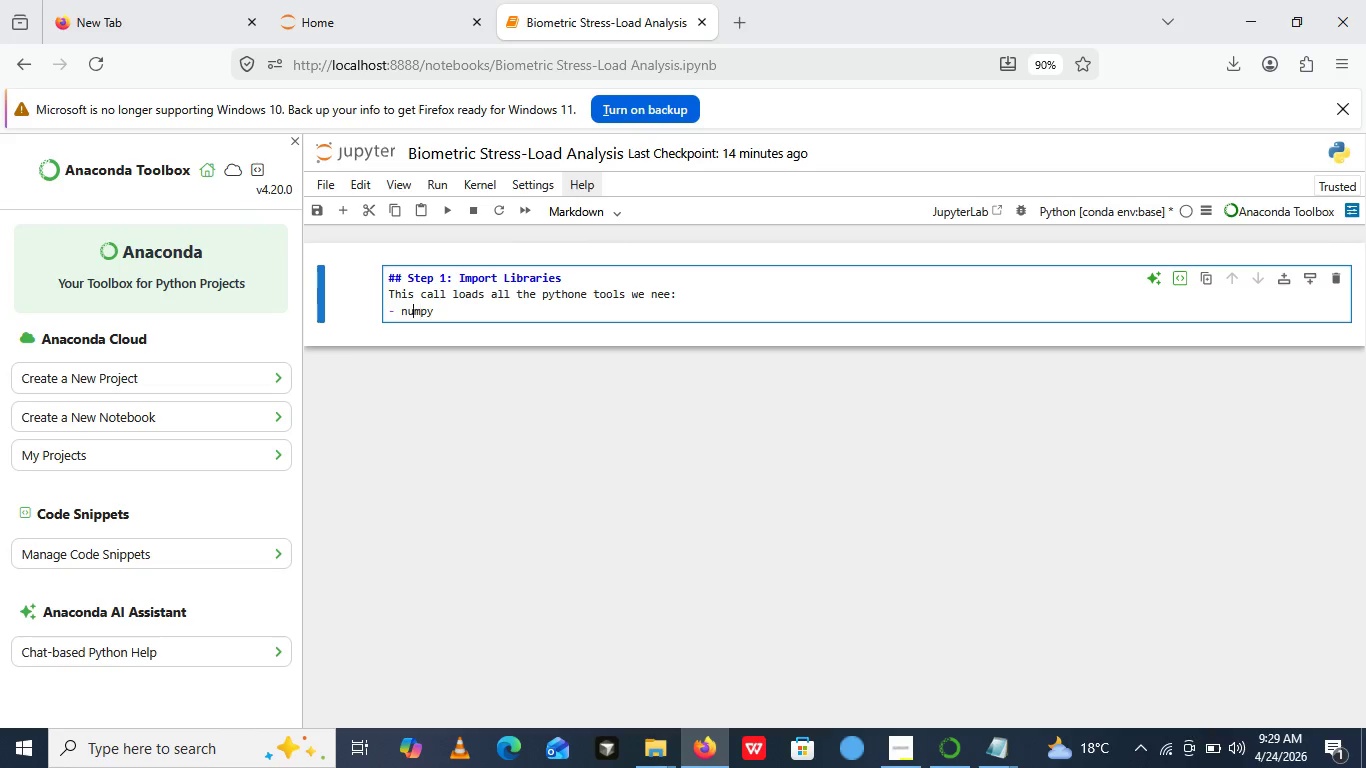 
key(ArrowLeft)
 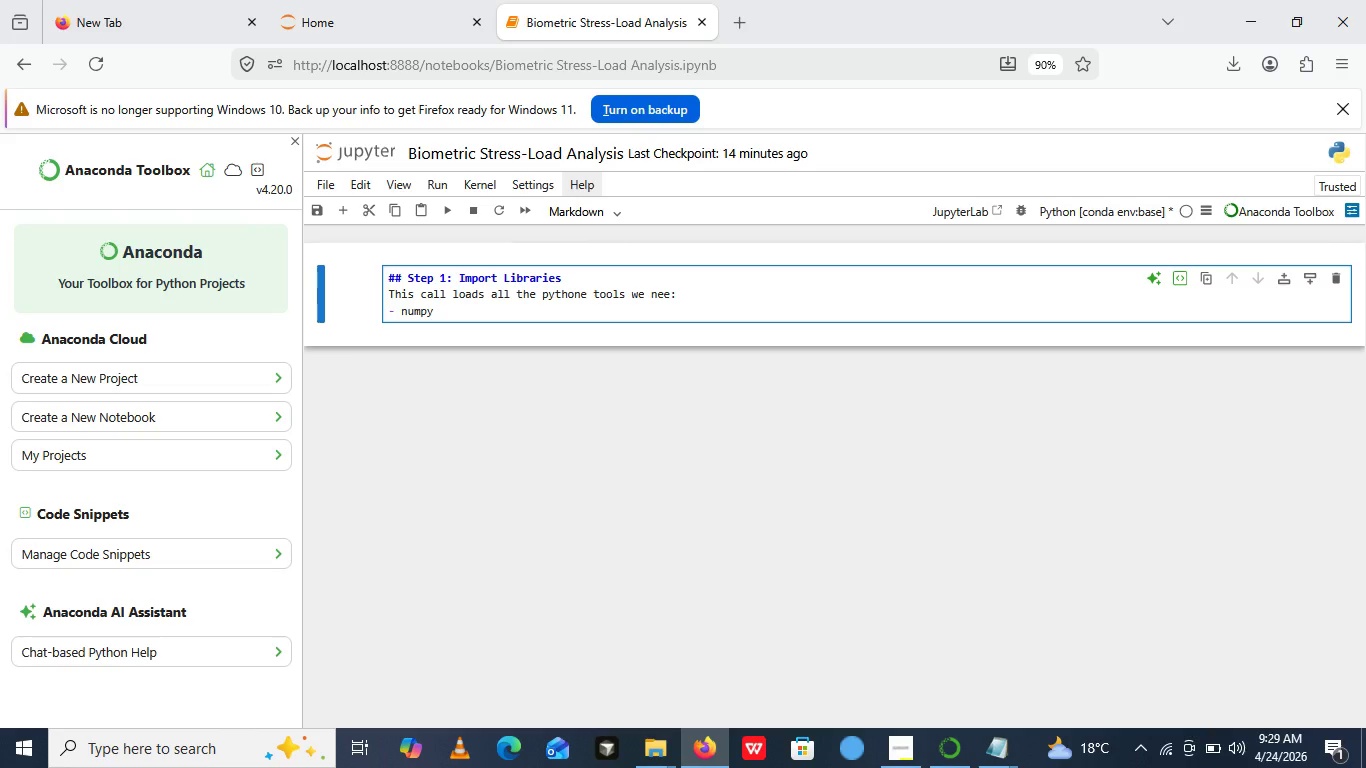 
key(ArrowRight)
 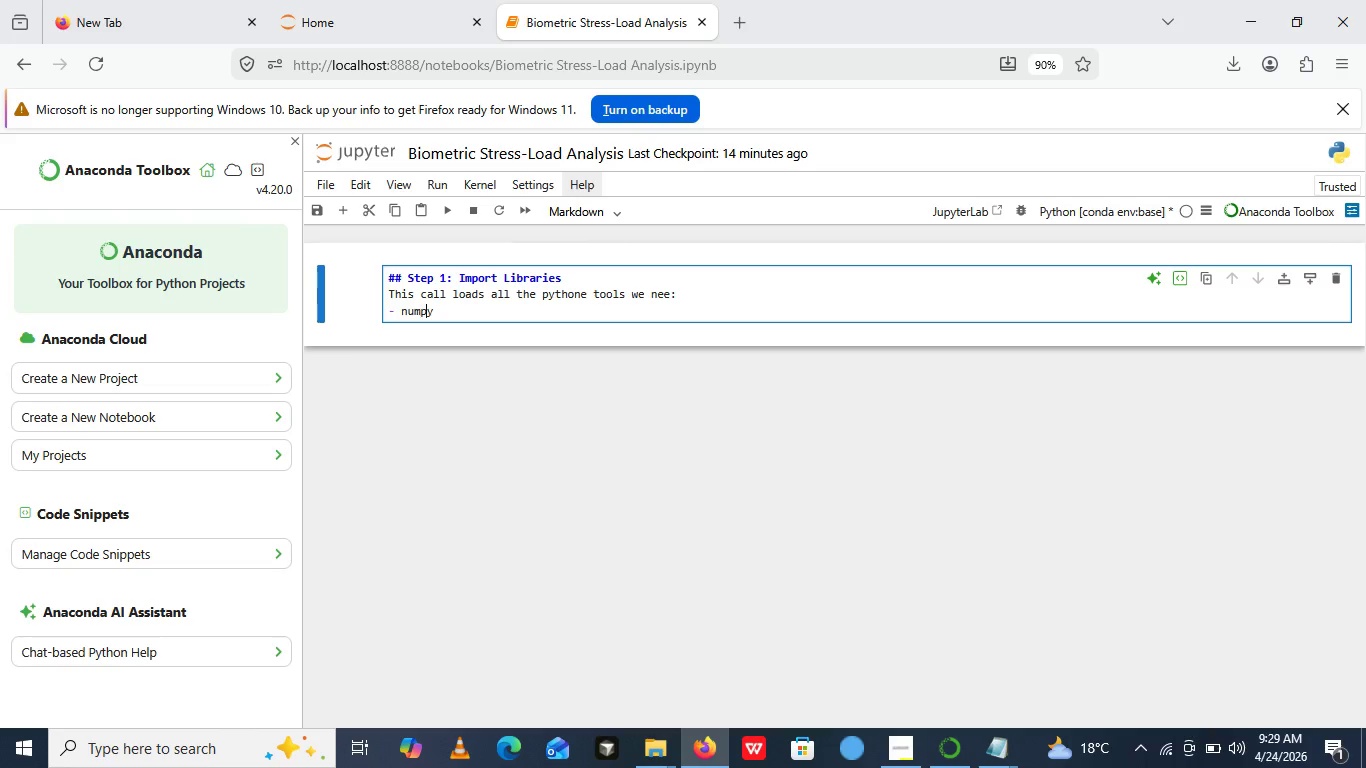 
key(ArrowRight)
 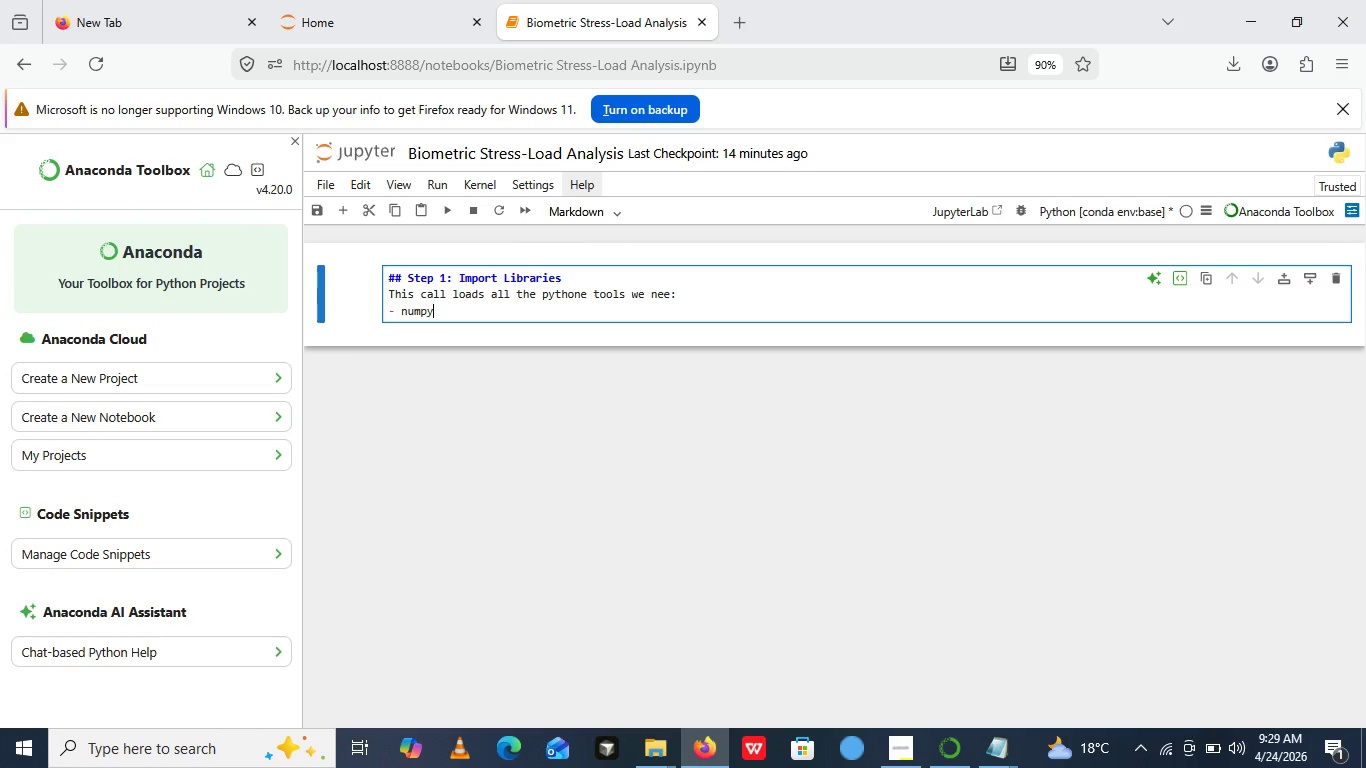 
key(ArrowRight)
 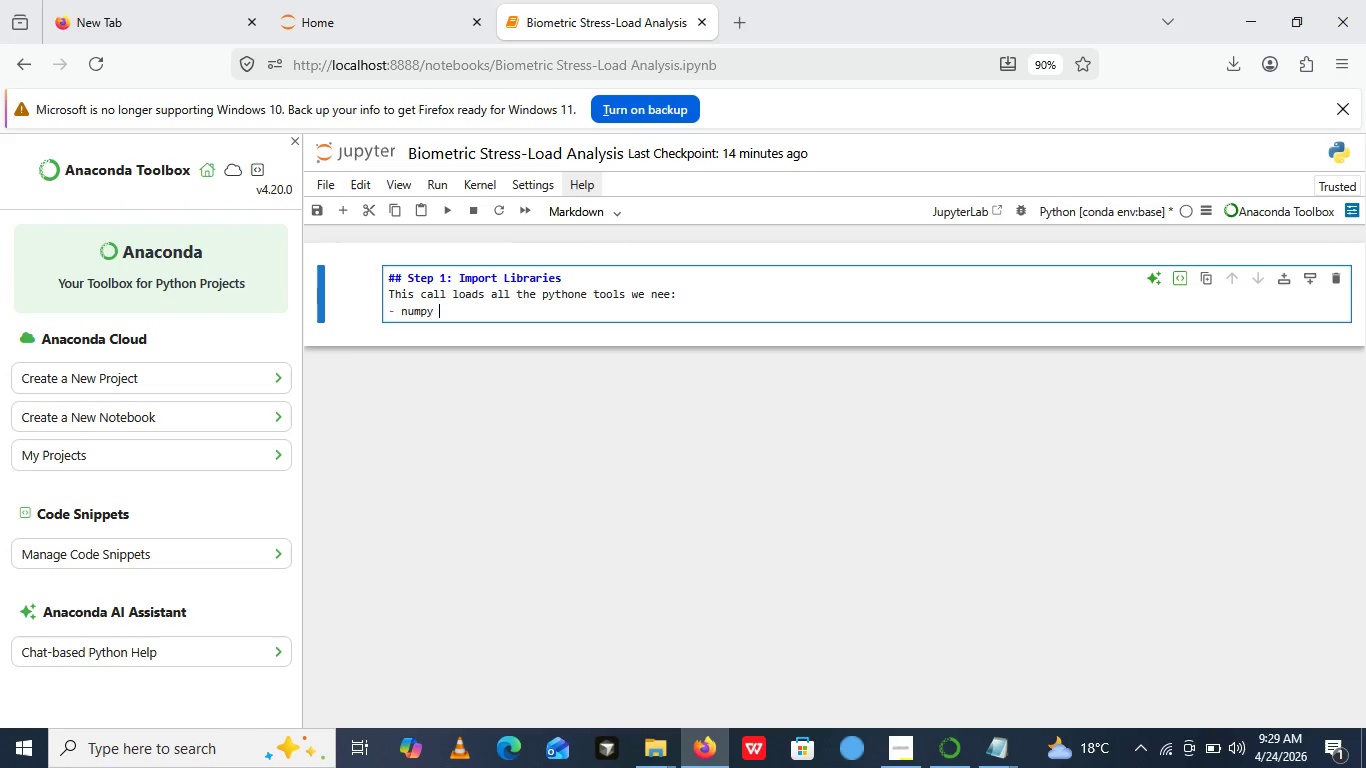 
type( and pandas )
 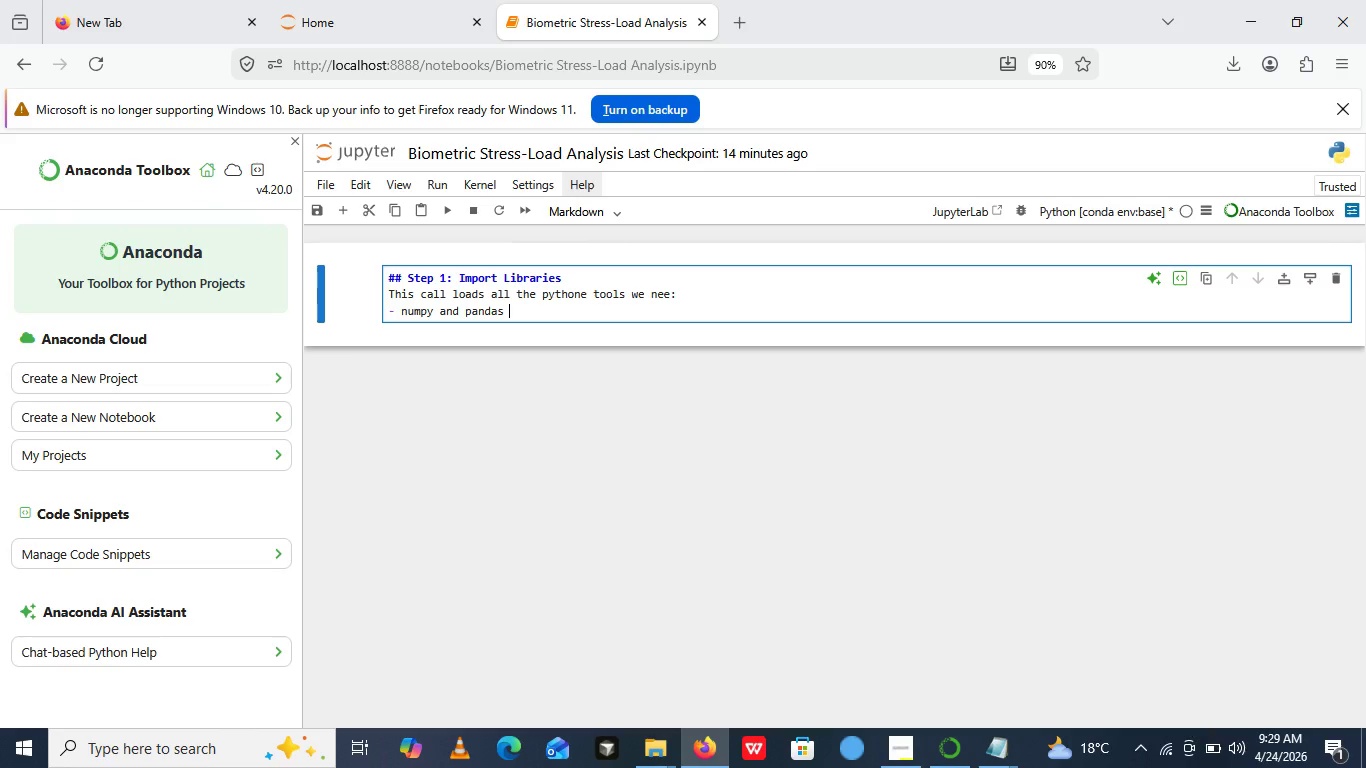 
type(: for handling nubers and dates)
 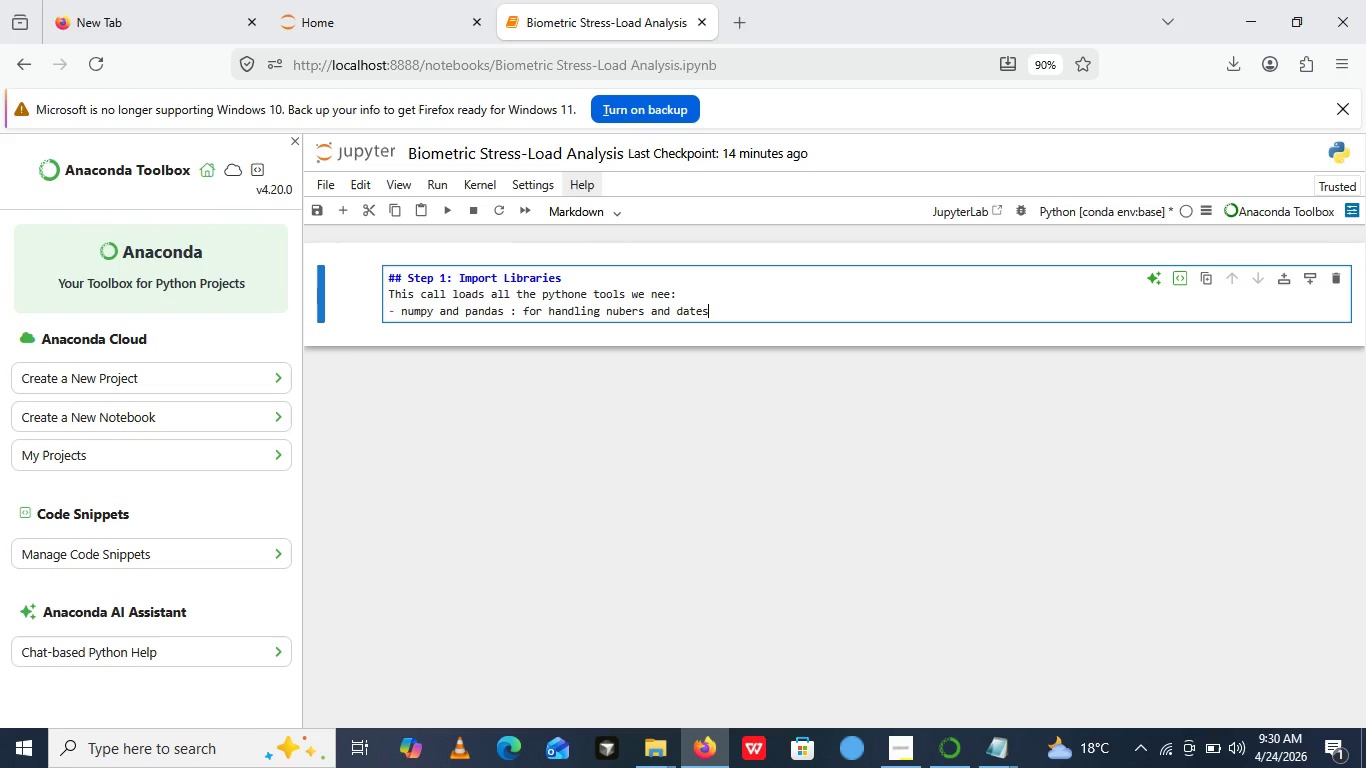 
wait(6.7)
 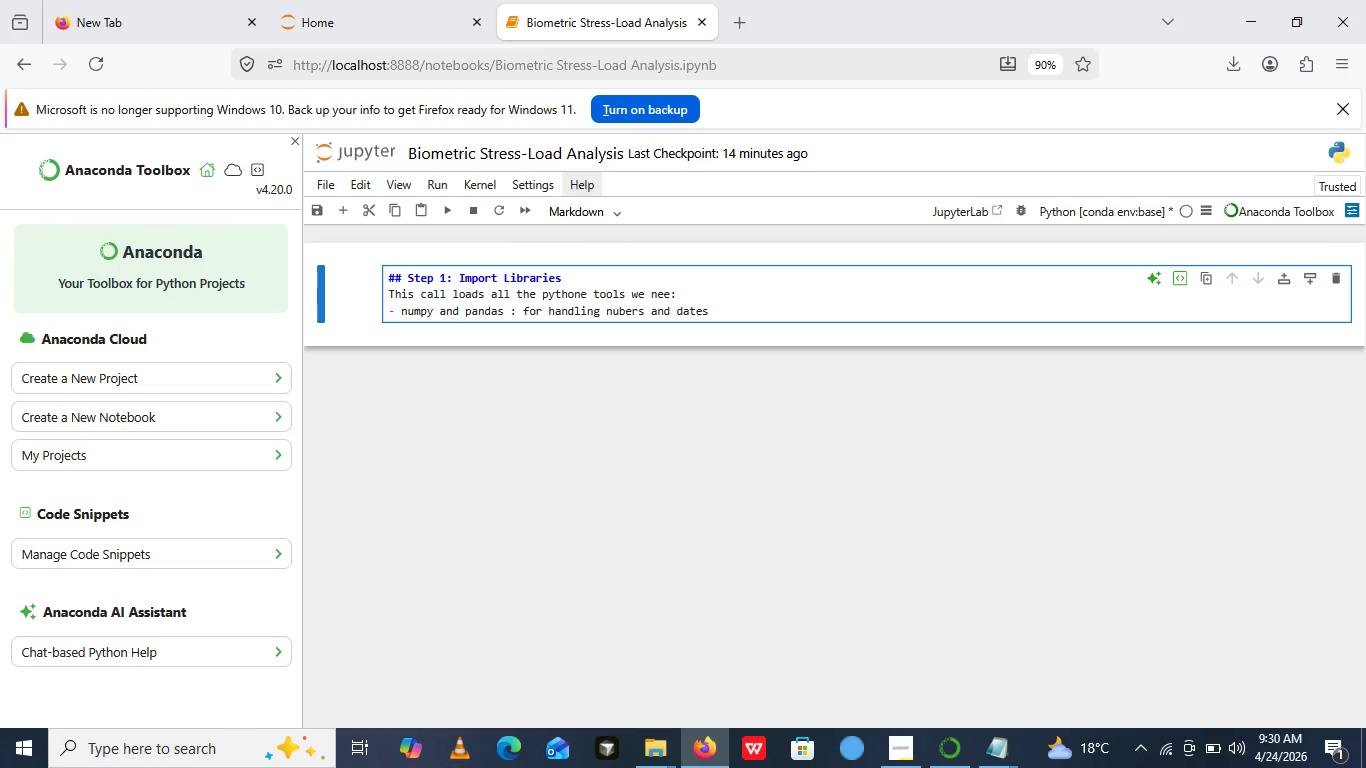 
key(Backspace)
 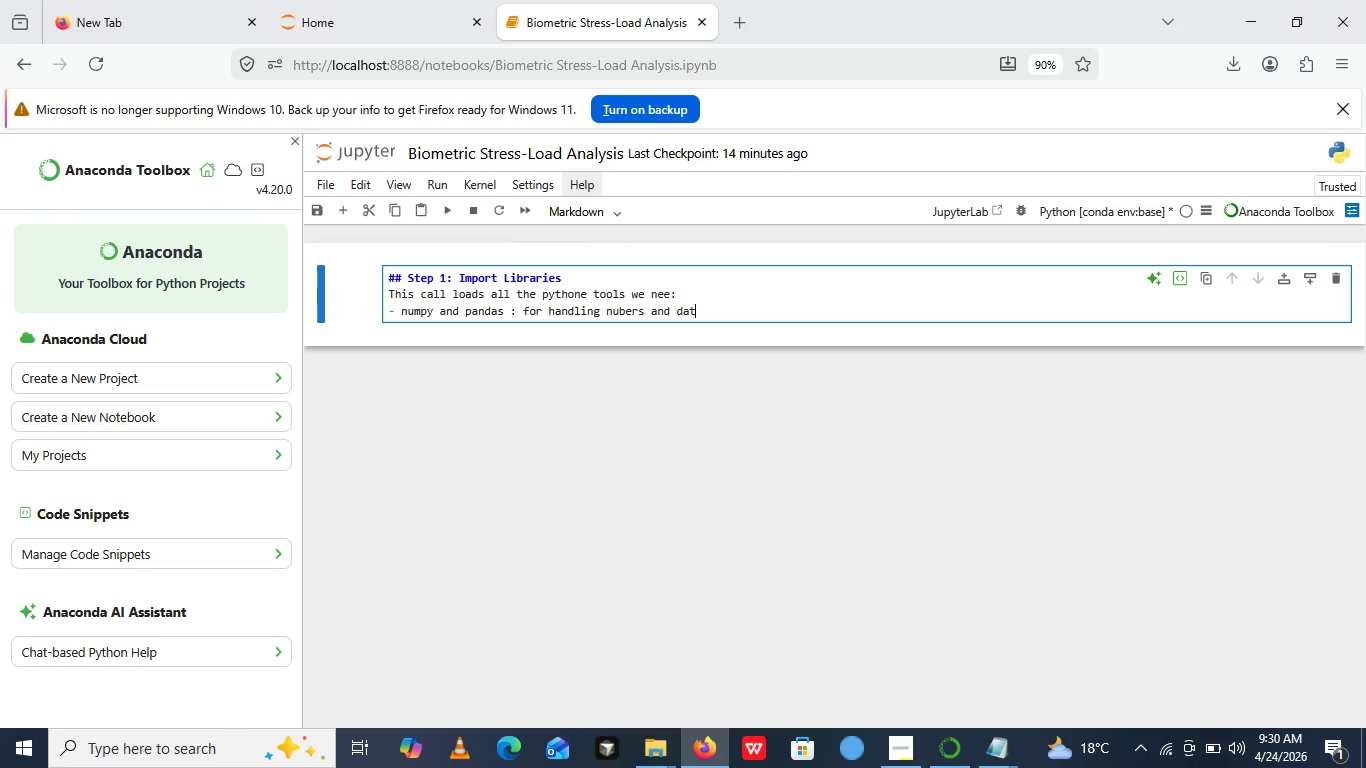 
key(Backspace)
 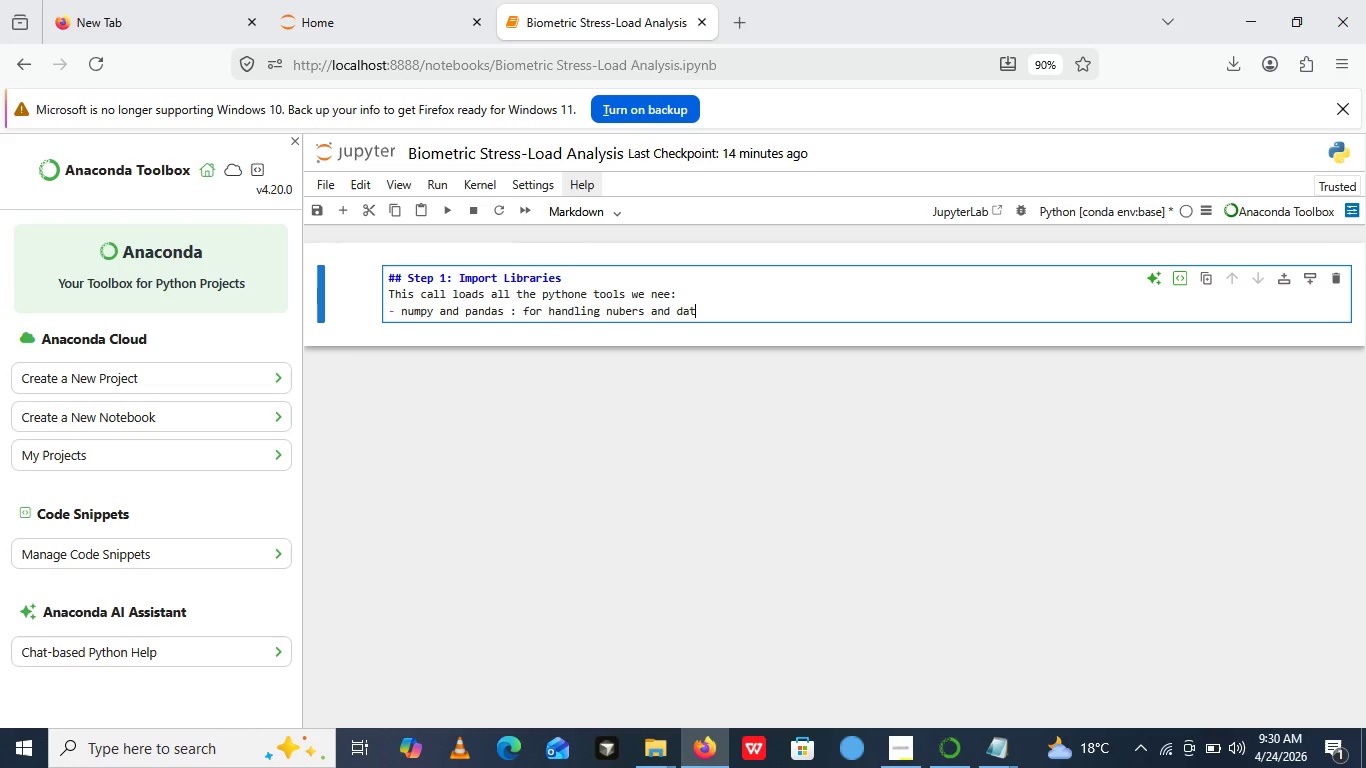 
key(A)
 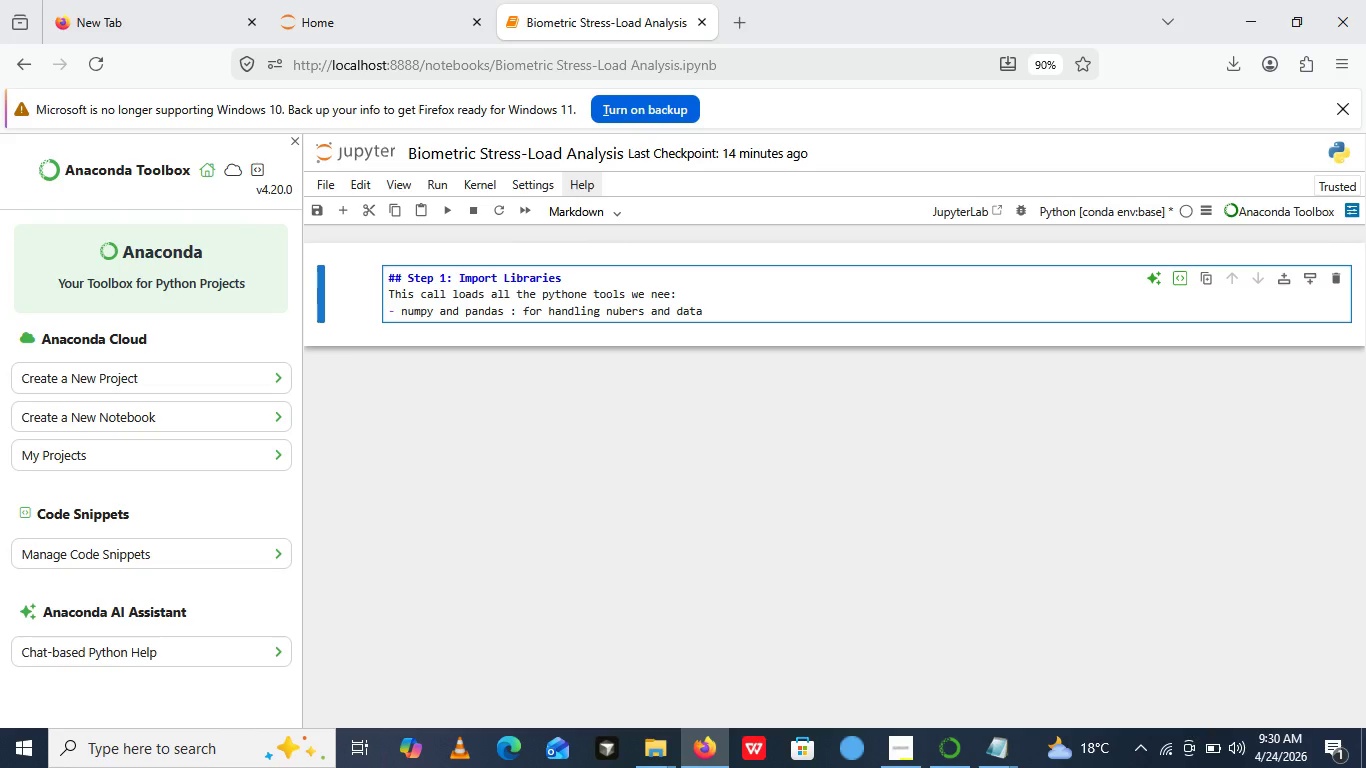 
key(Enter)
 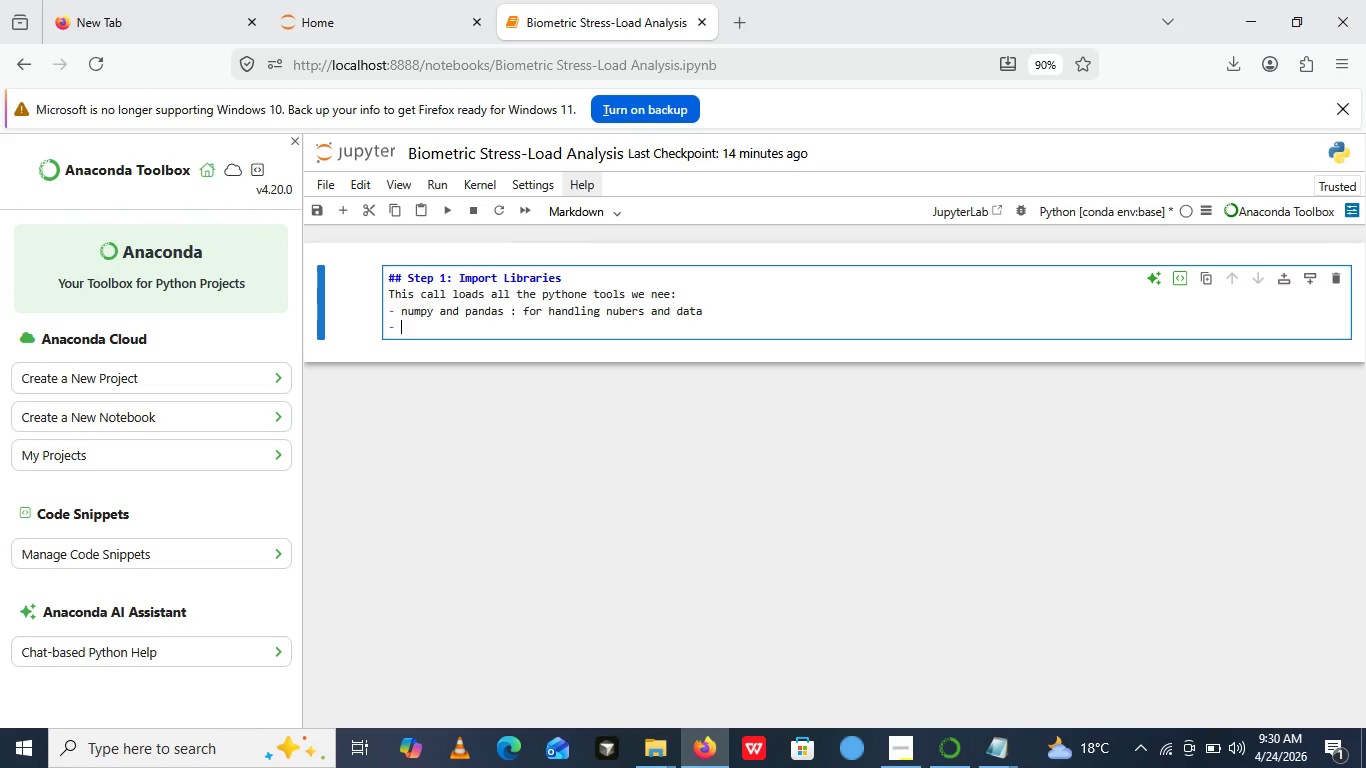 
type(sp)
 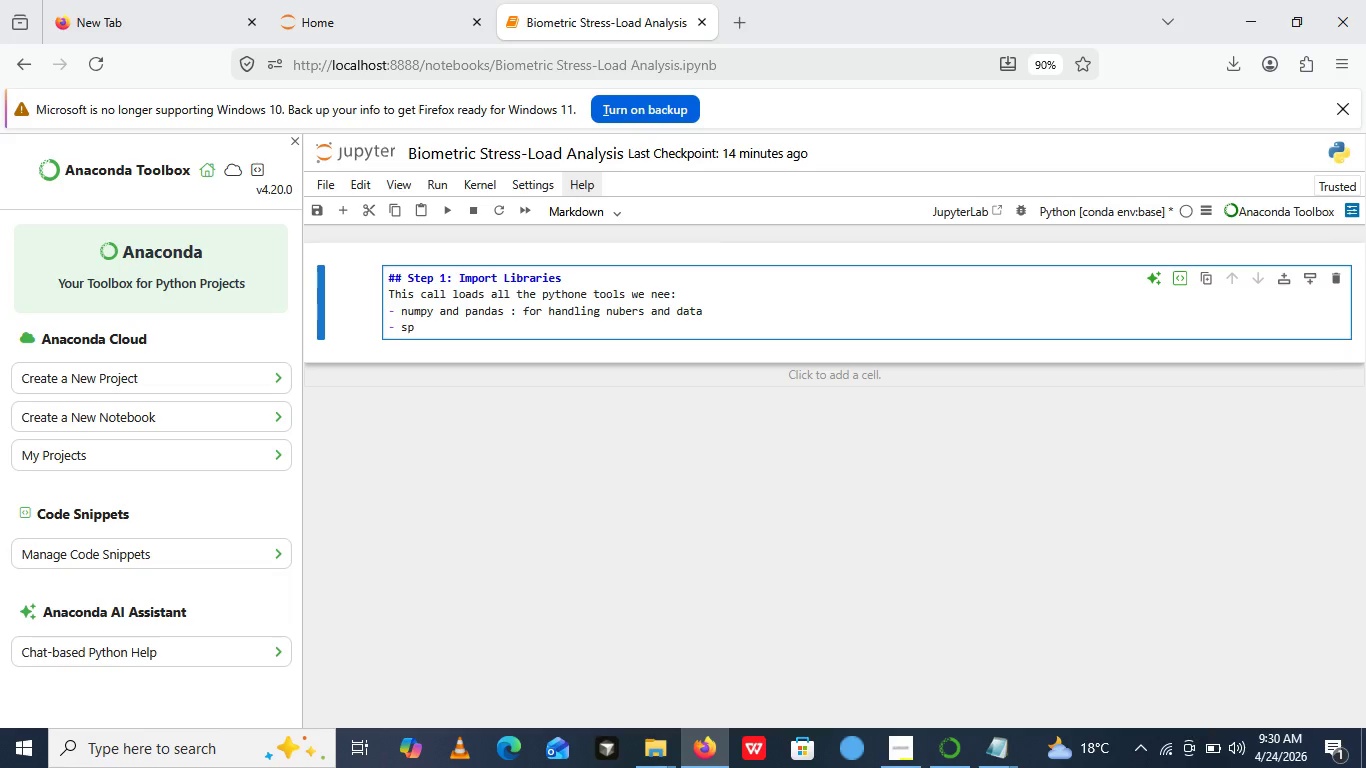 
key(Backspace)
type(cioy: for signal processing ())
 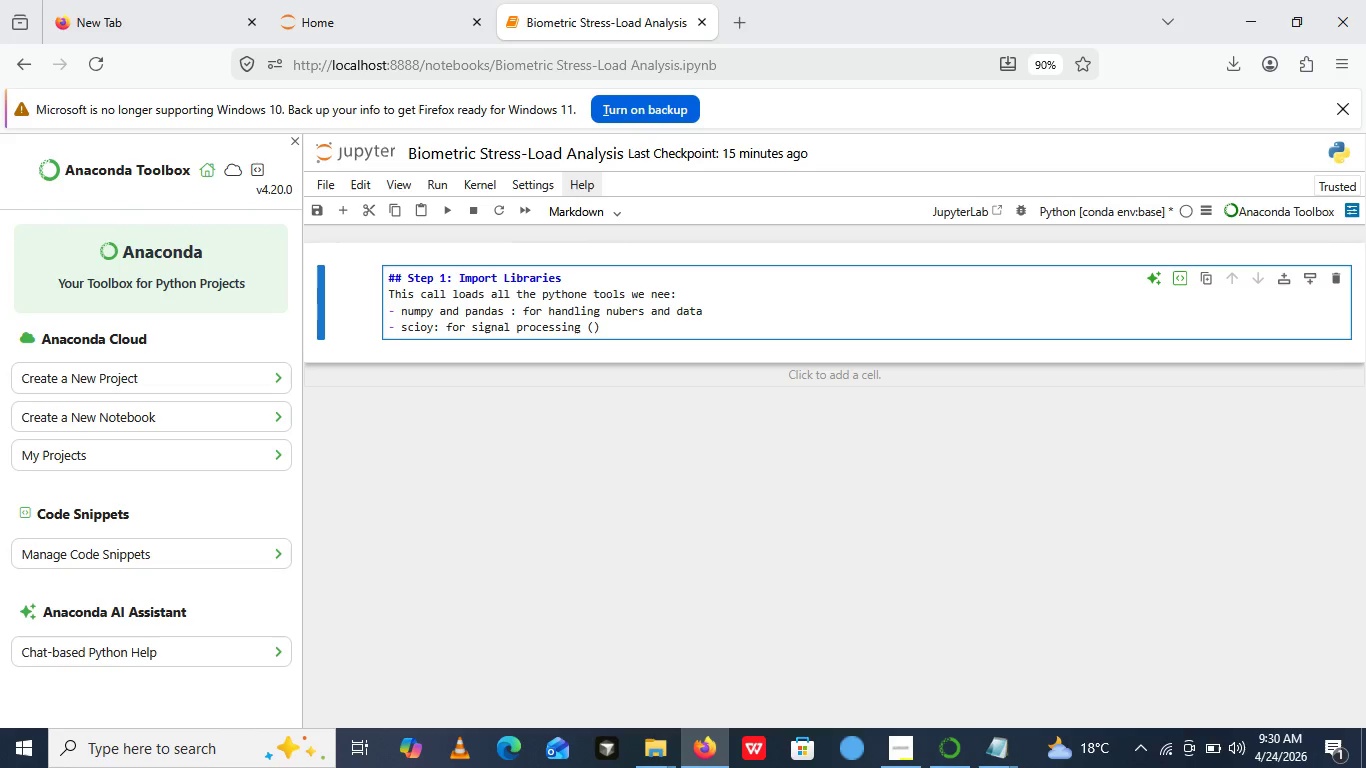 
key(ArrowLeft)
 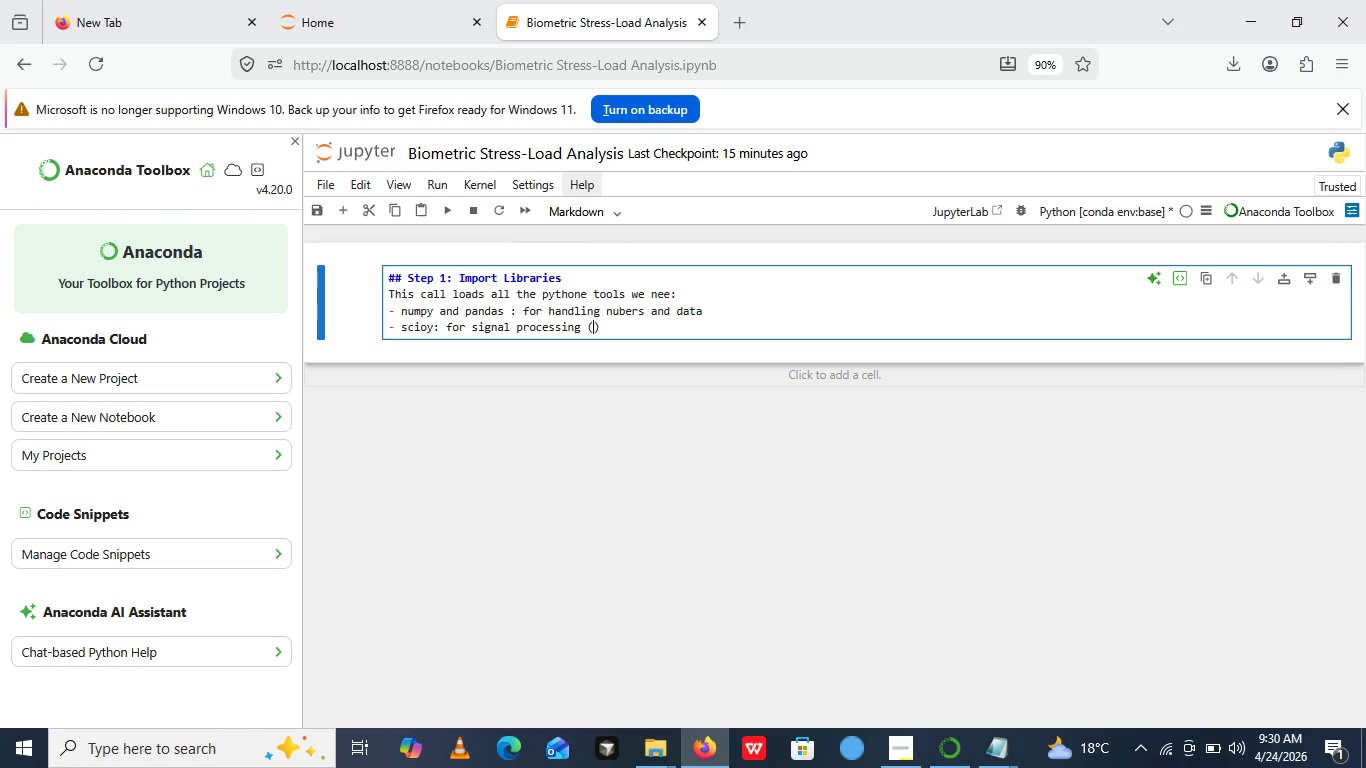 
type(filtr)
 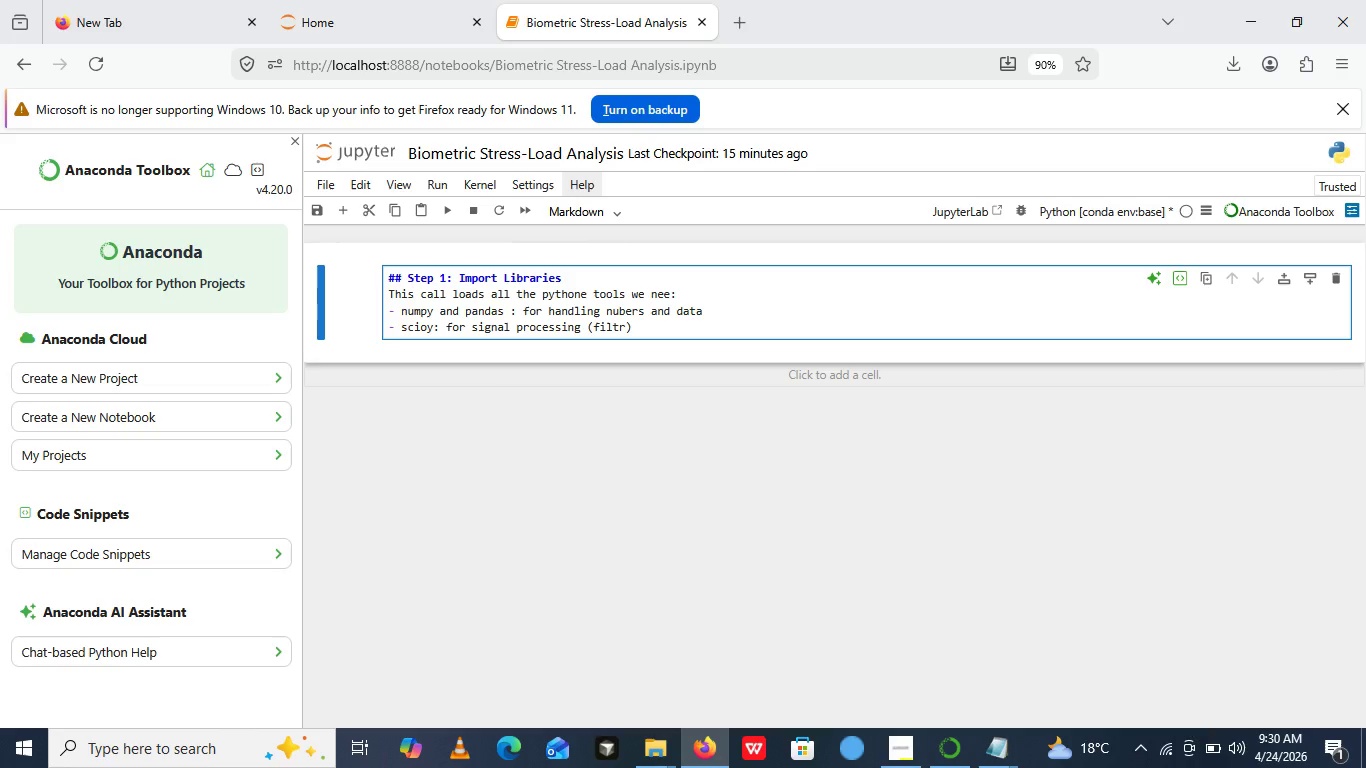 
left_click([491, 371])
 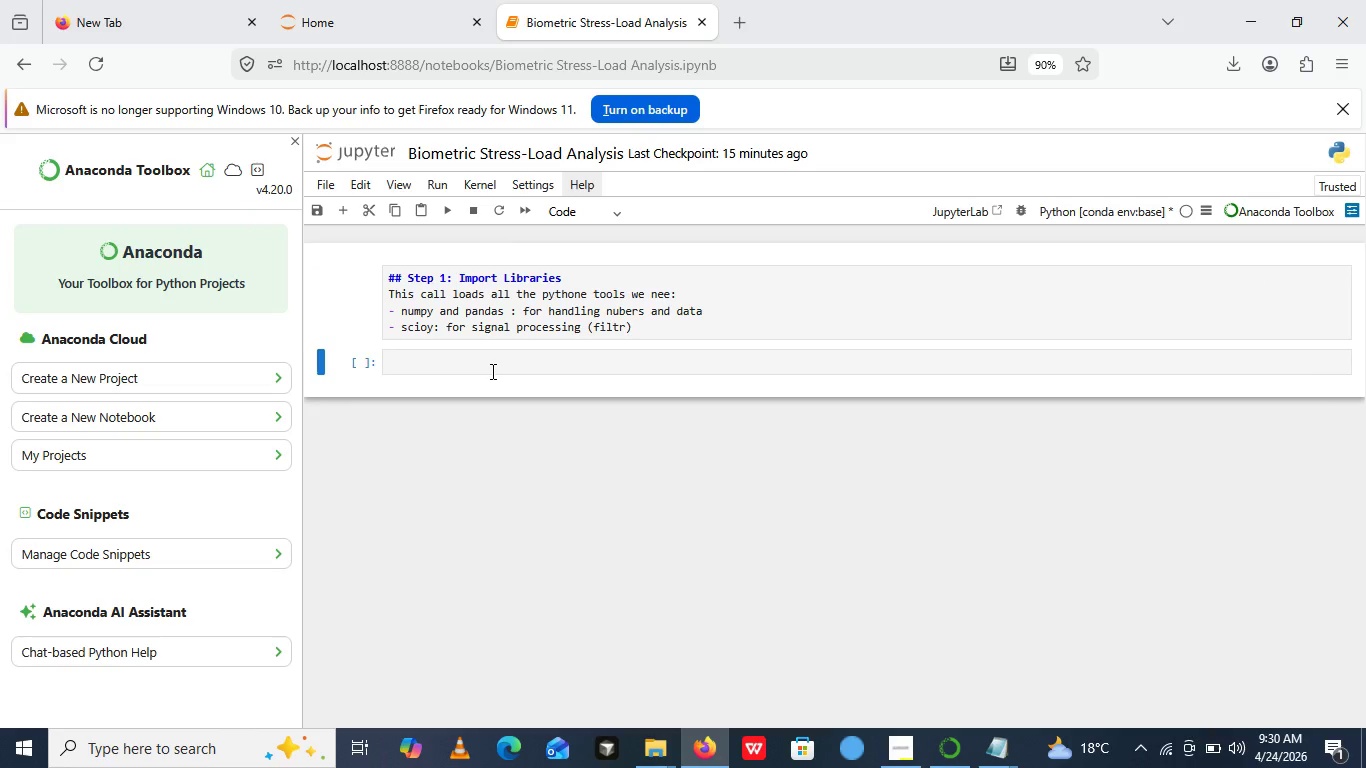 
type(s, peak detection, fft)
 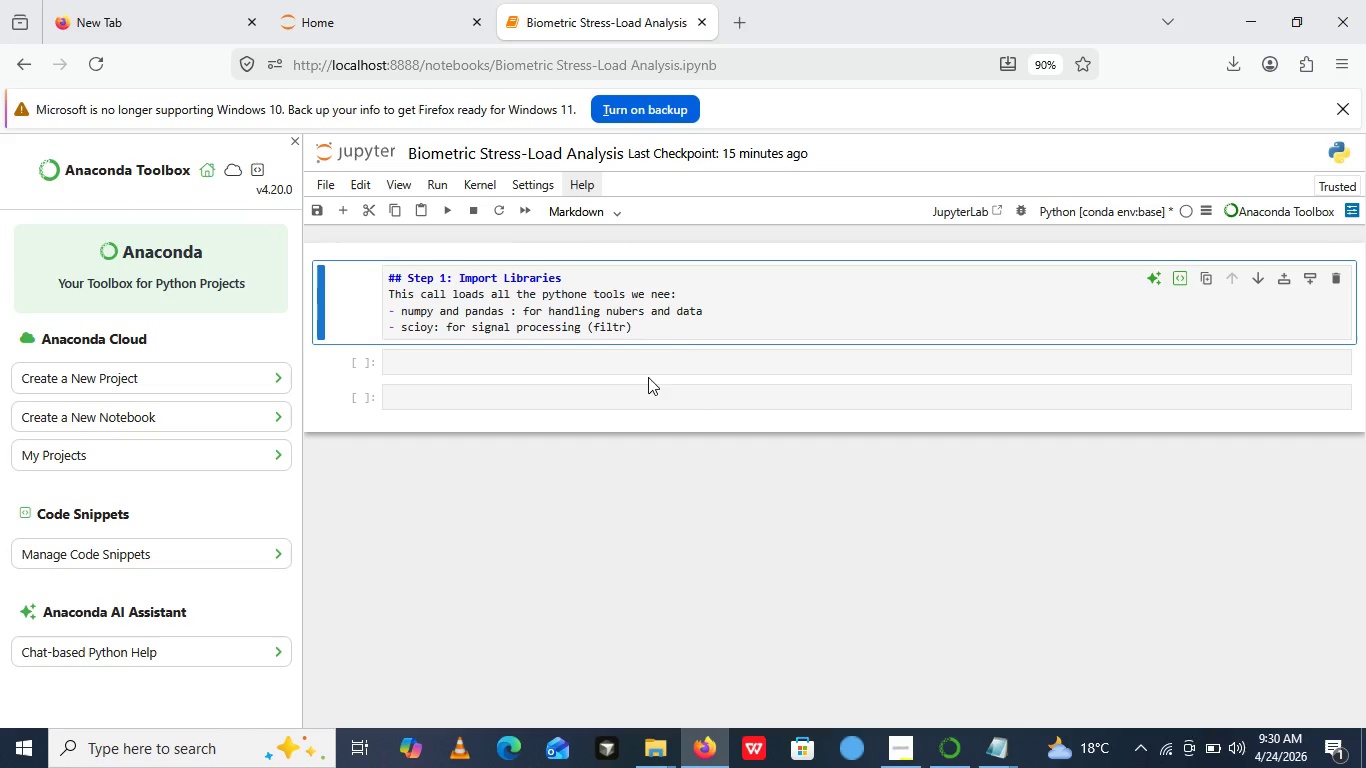 
left_click([640, 337])
 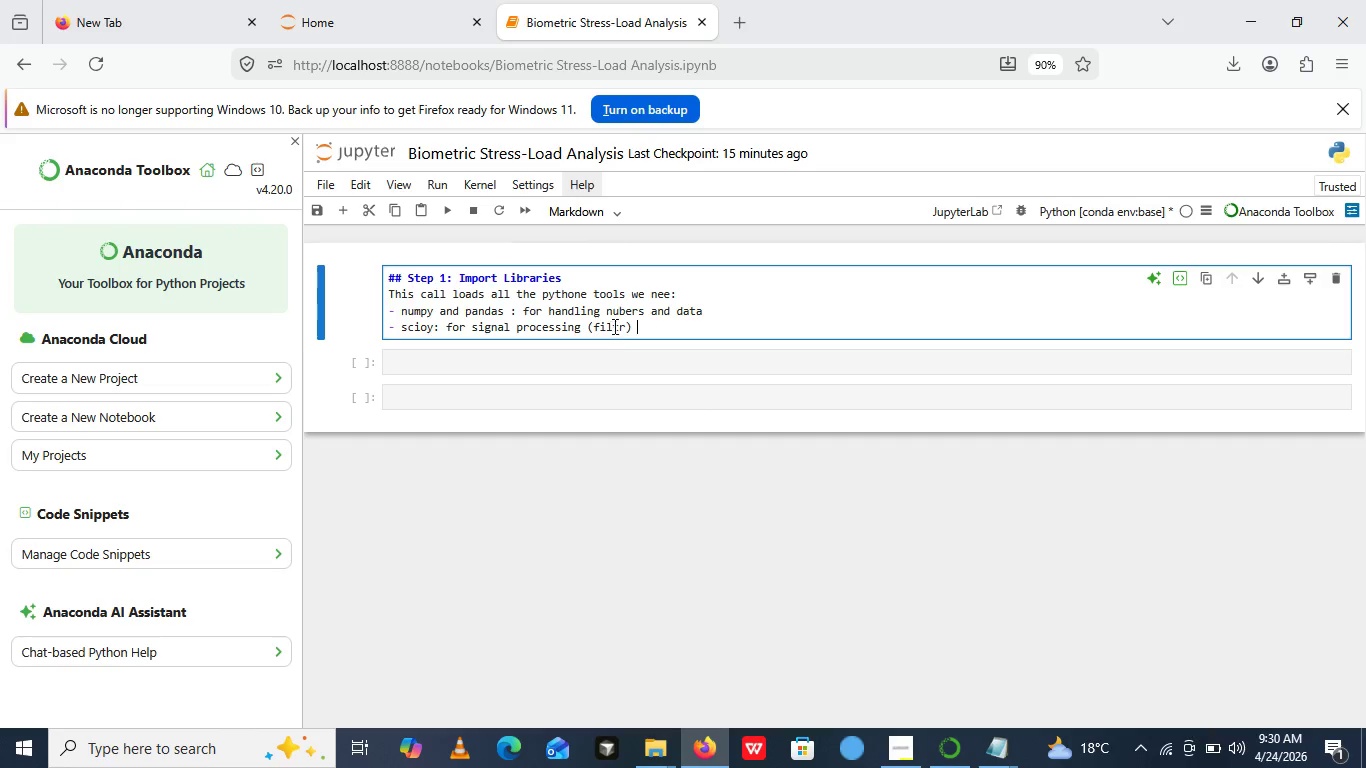 
left_click([627, 322])
 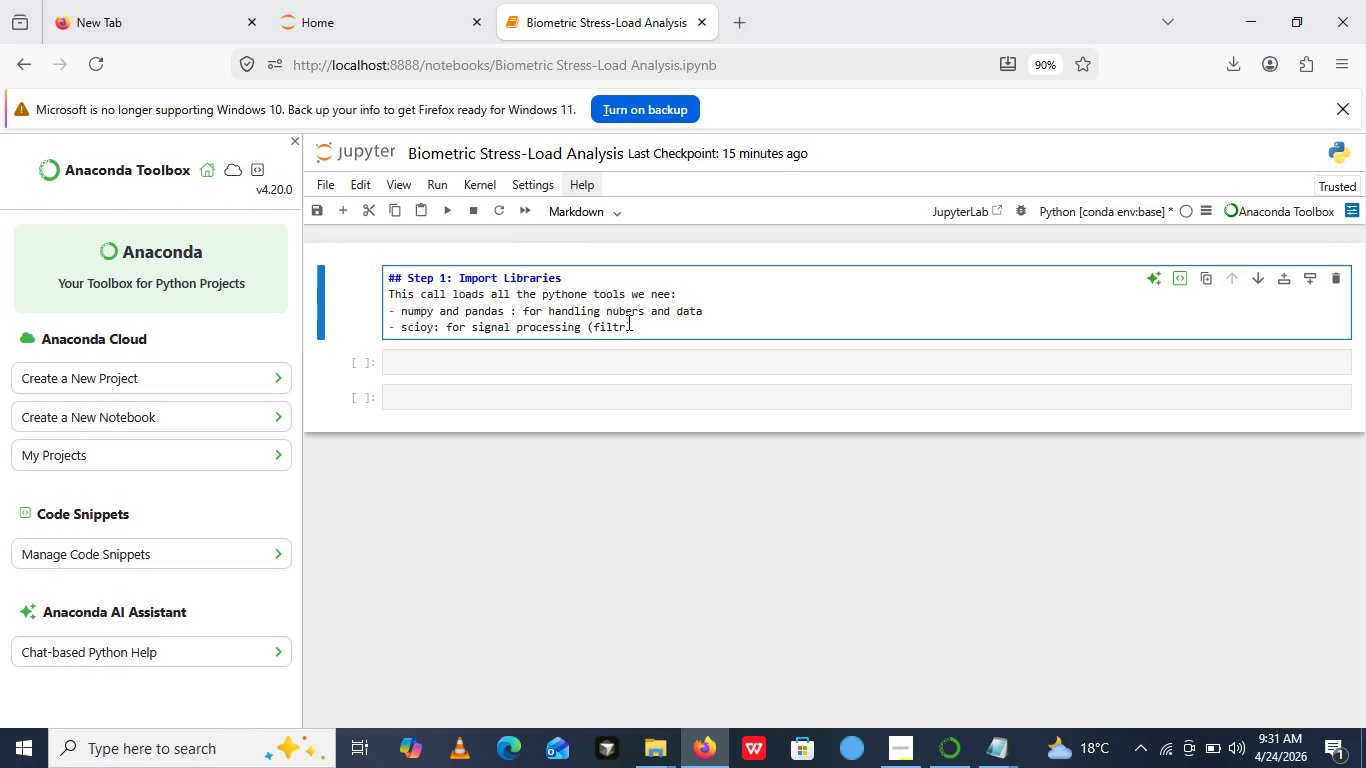 
key(Backspace)
 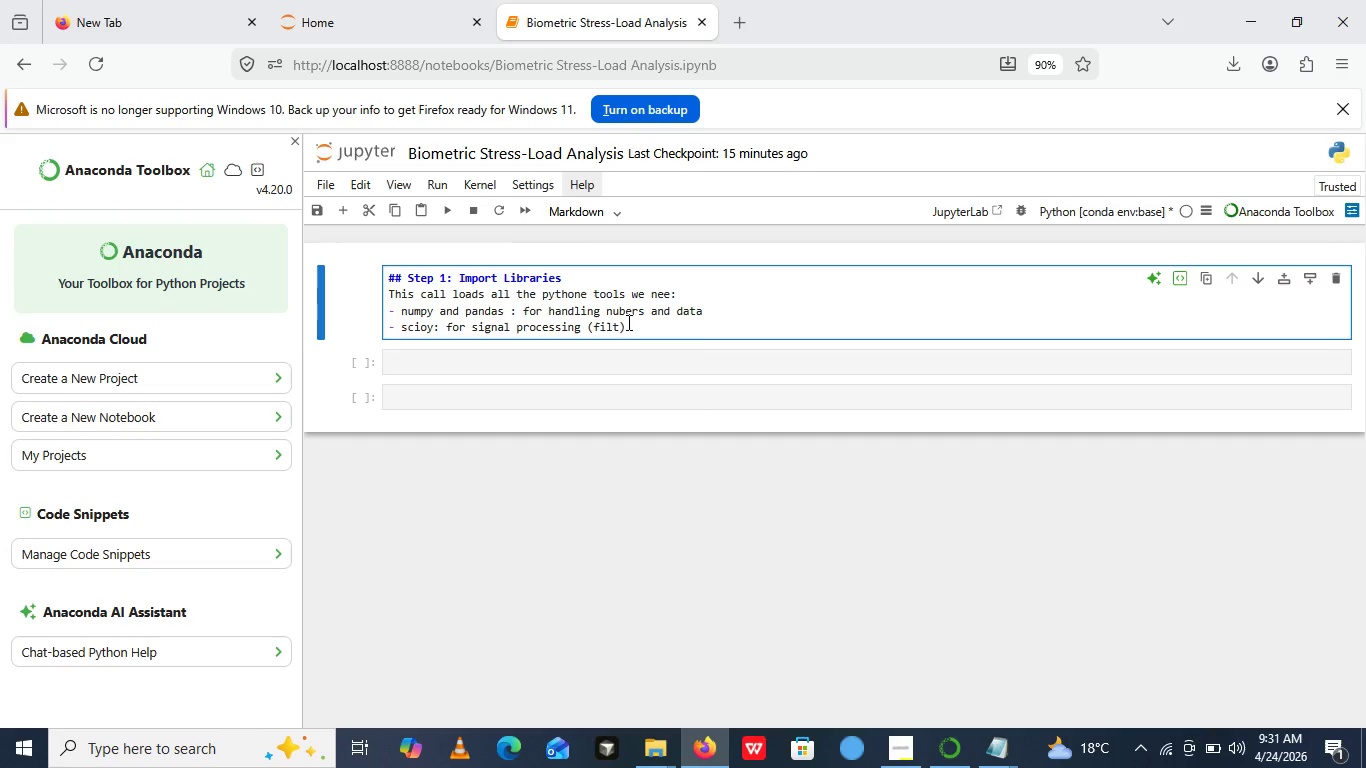 
wait(8.23)
 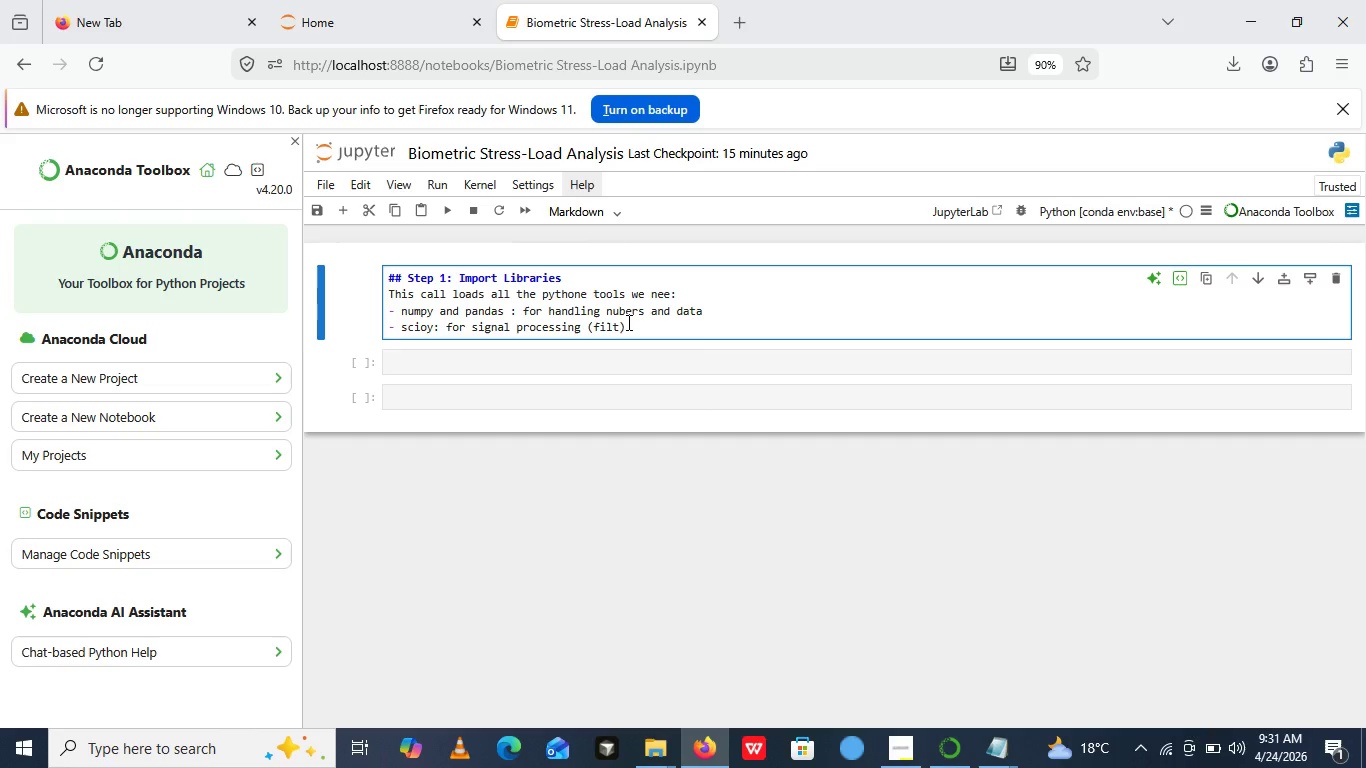 
type(ers,)
 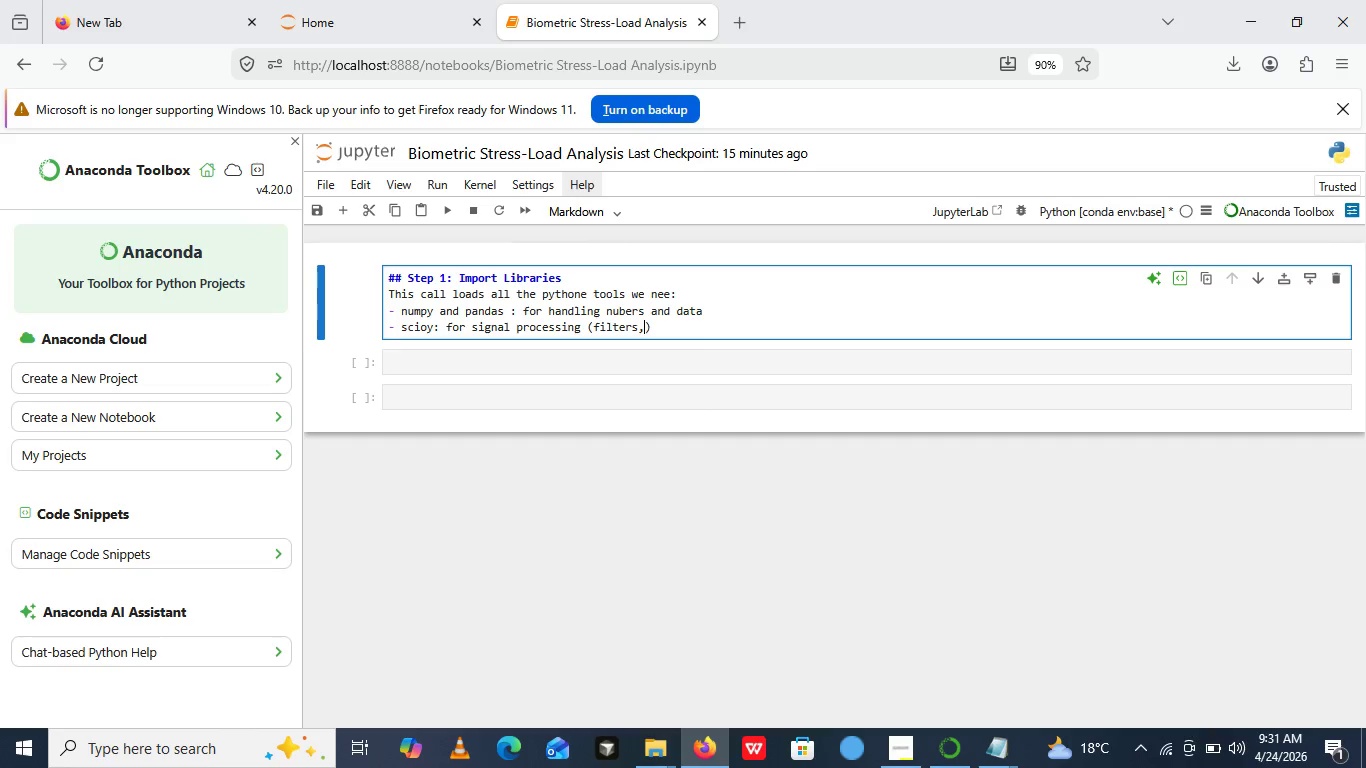 
type( peak detection, FFT)
 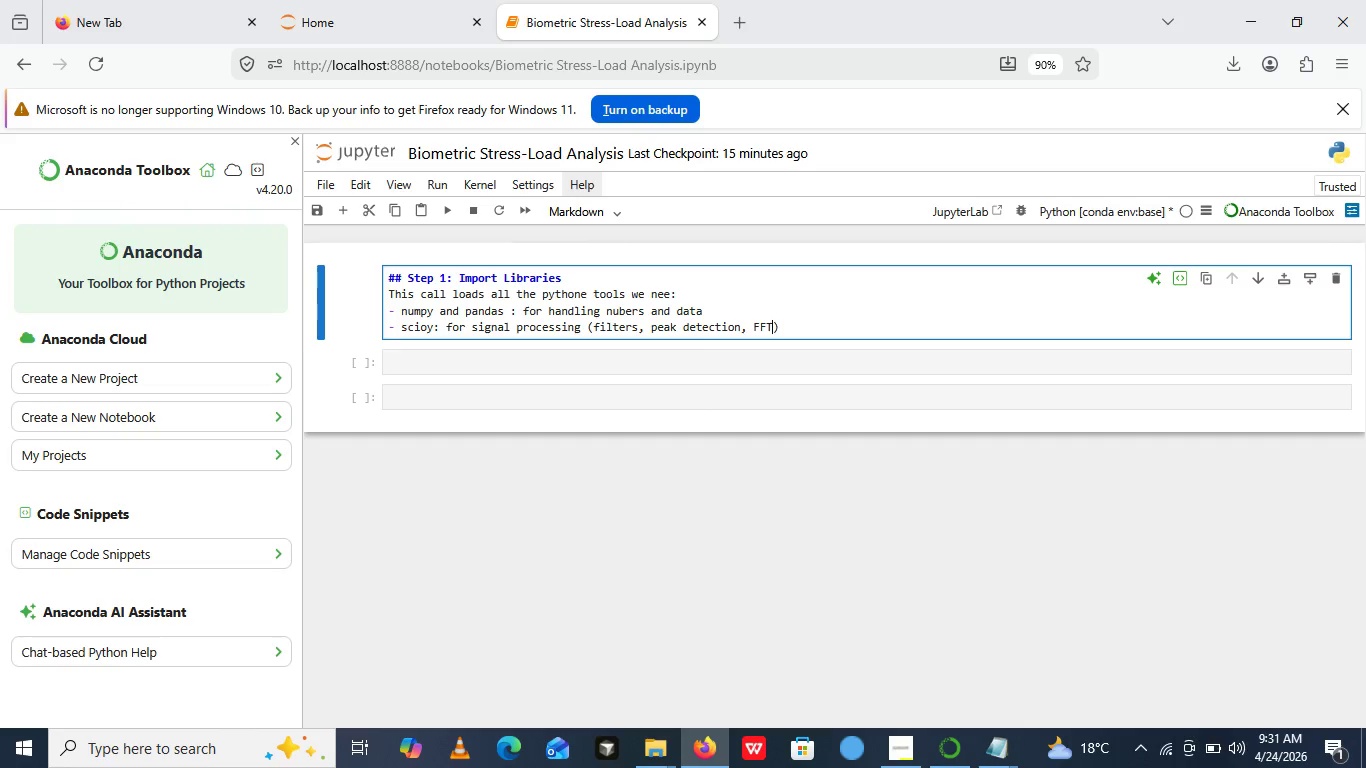 
key(ArrowRight)
 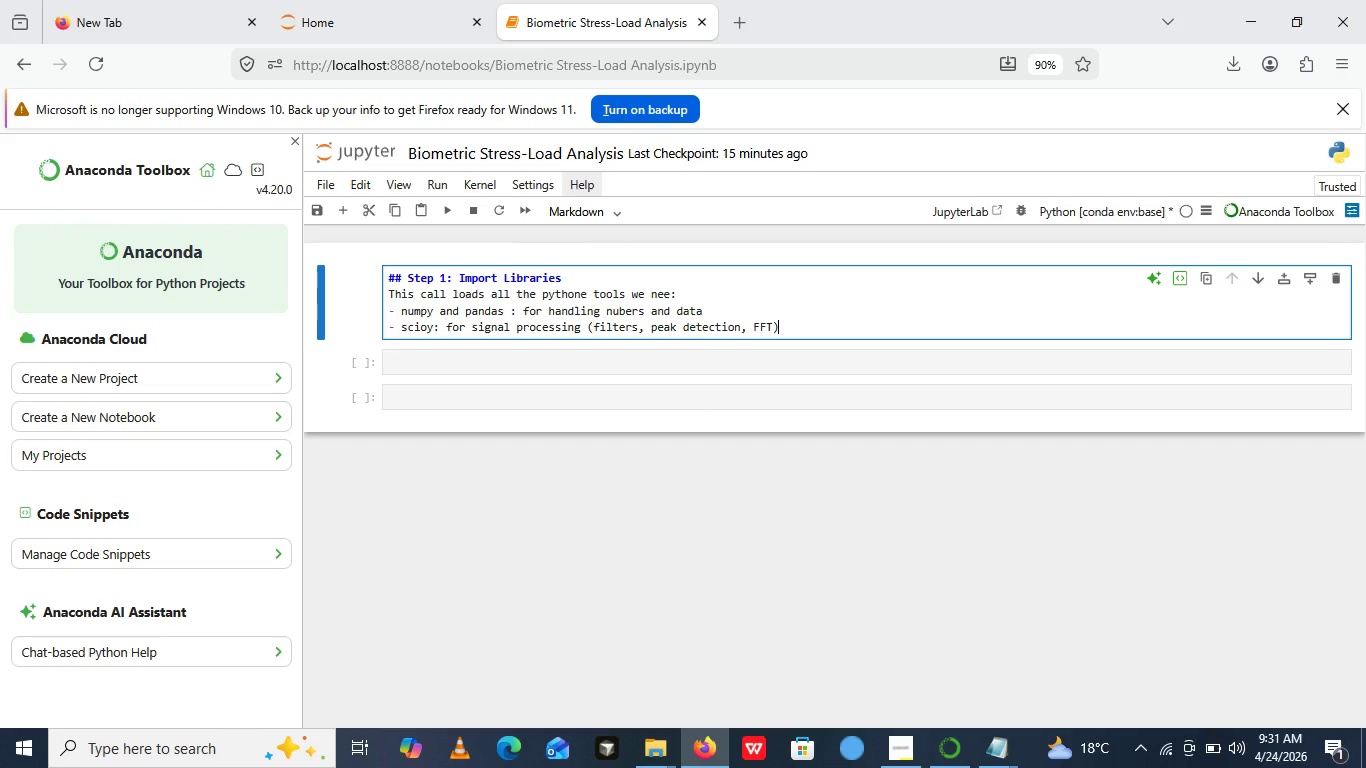 
key(Enter)
 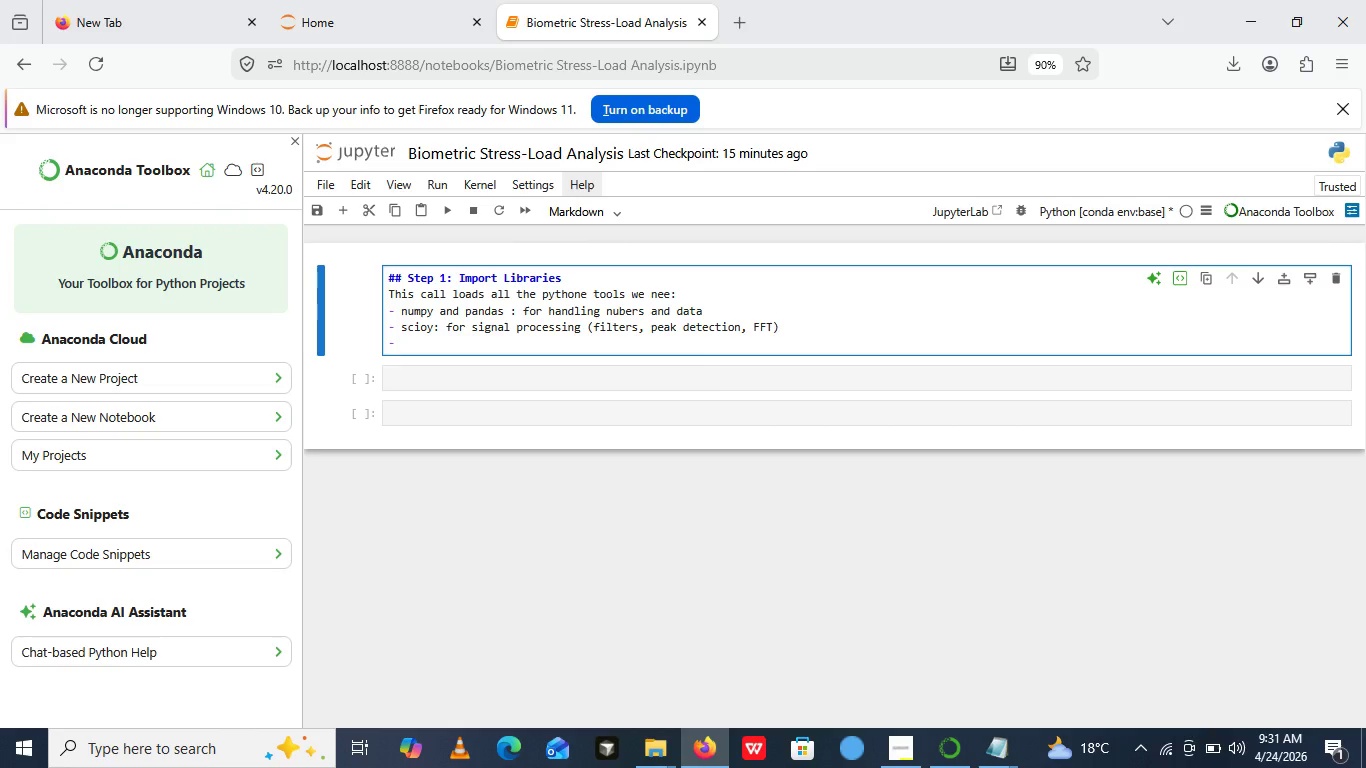 
type(ploot)
key(Backspace)
key(Backspace)
type(tly: for creating interactive grap)
 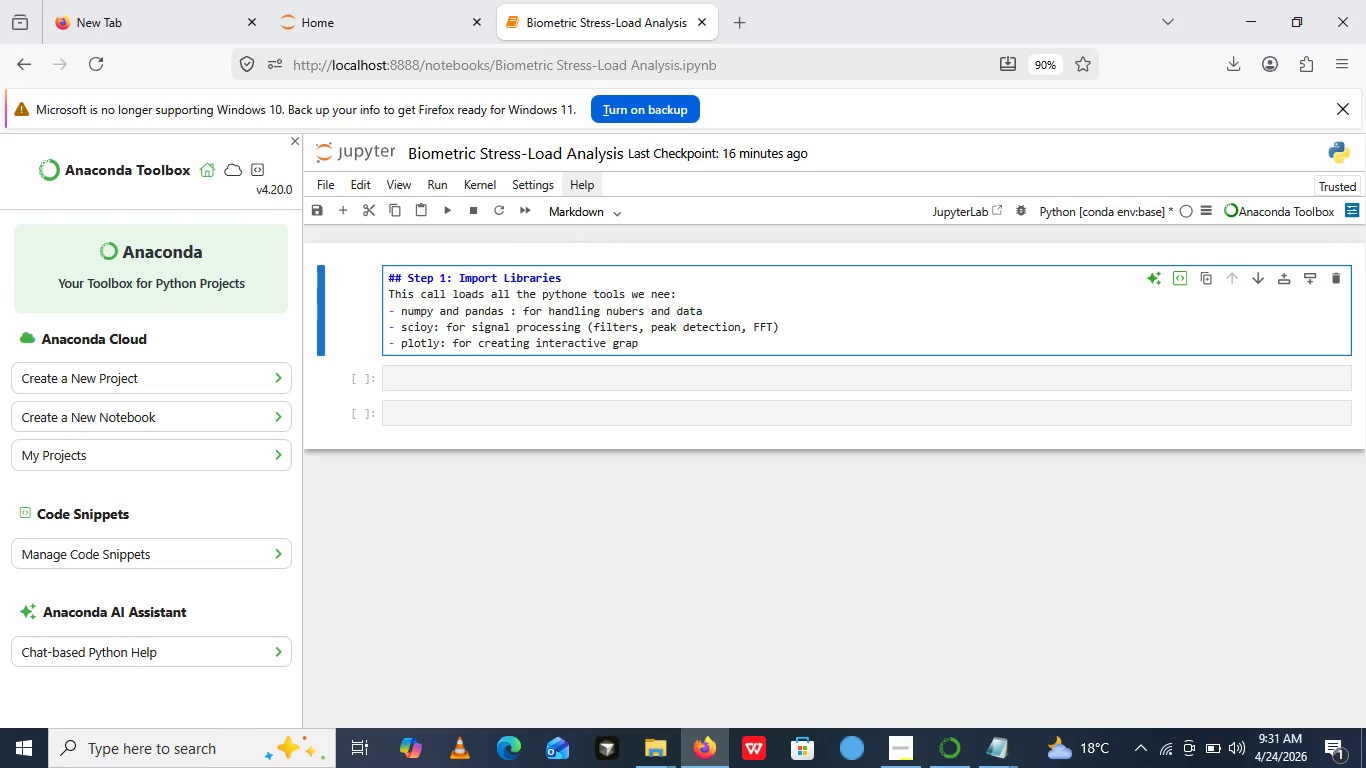 
type(hs )
 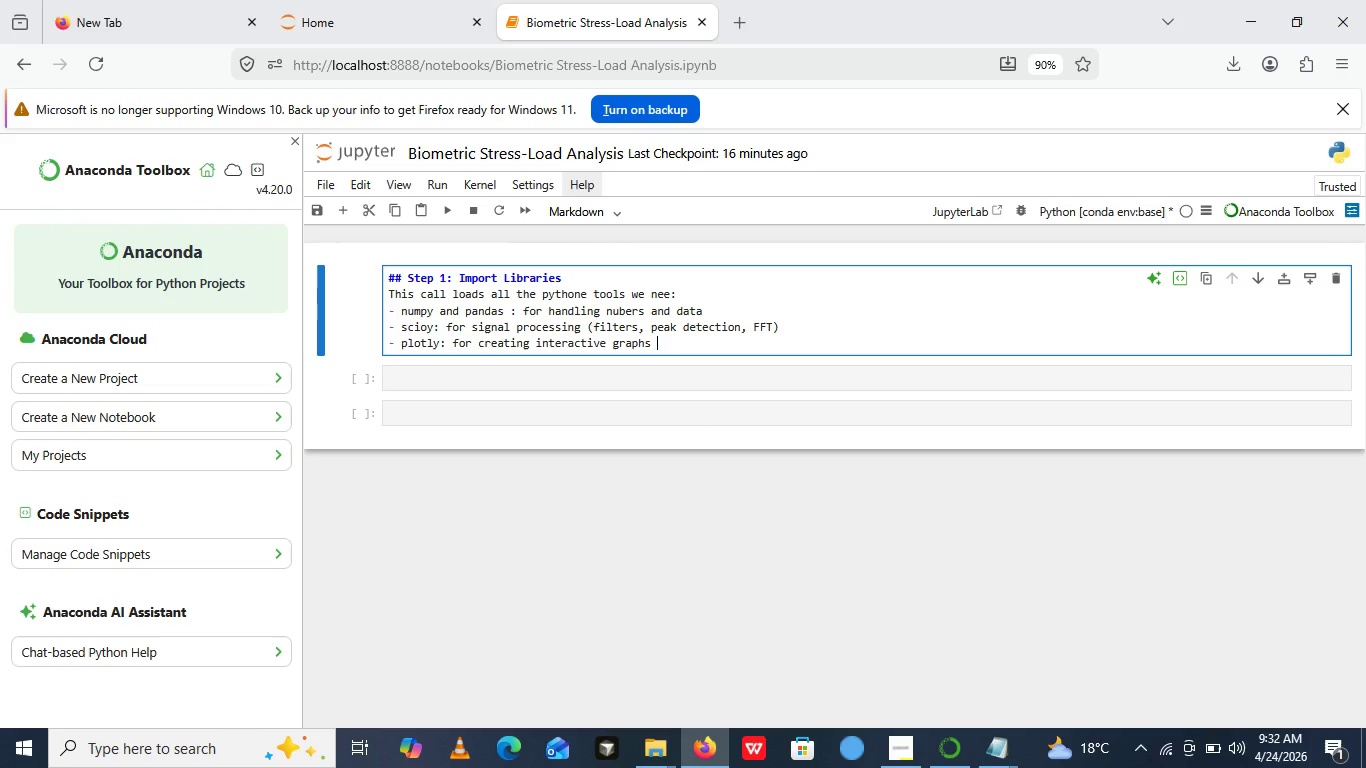 
key(Backspace)
 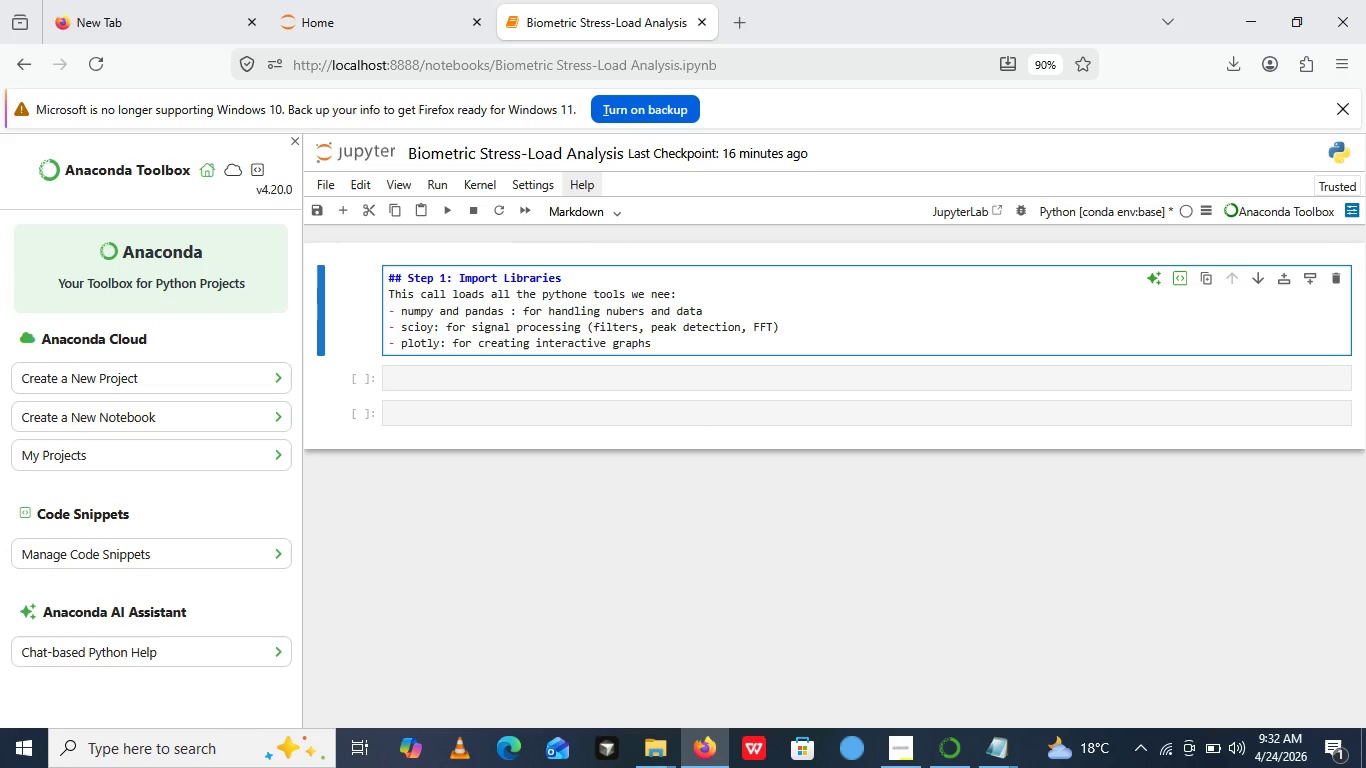 
key(Space)
 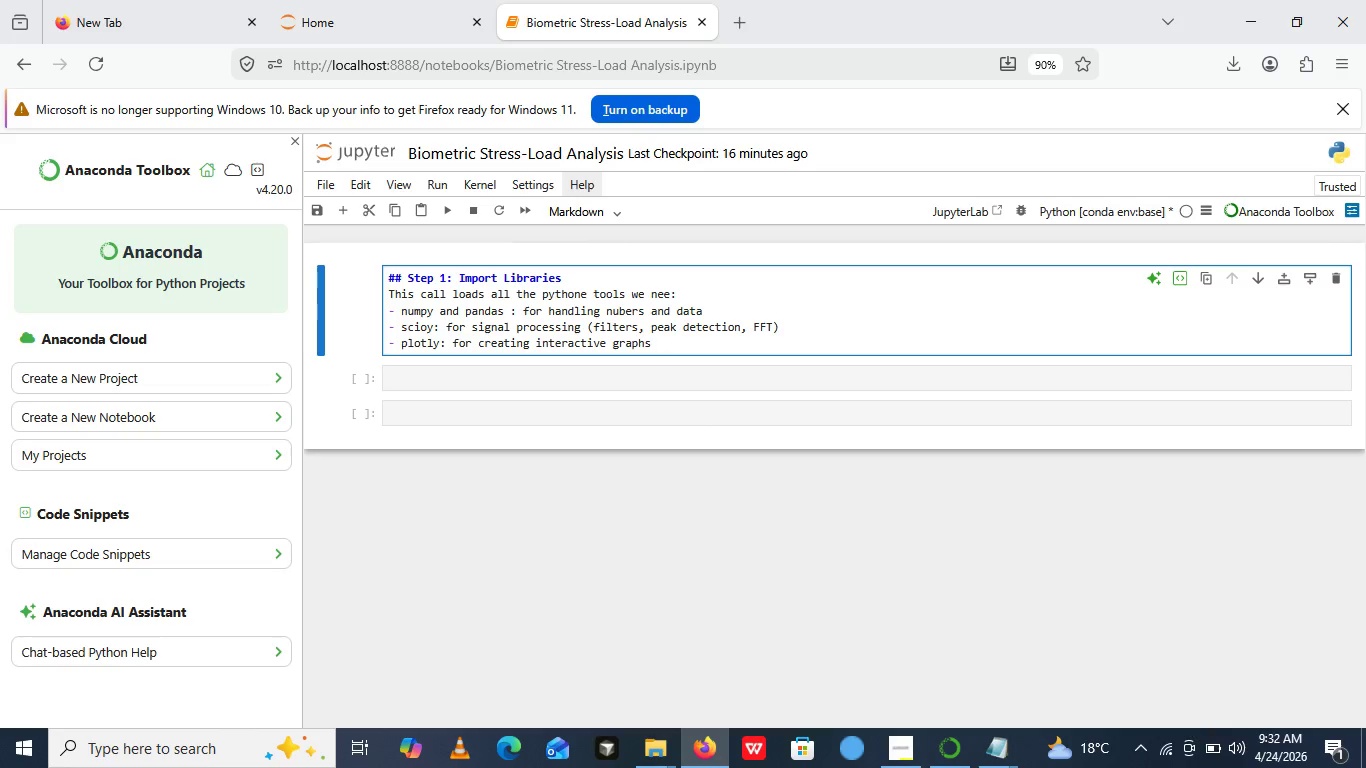 
key(Enter)
 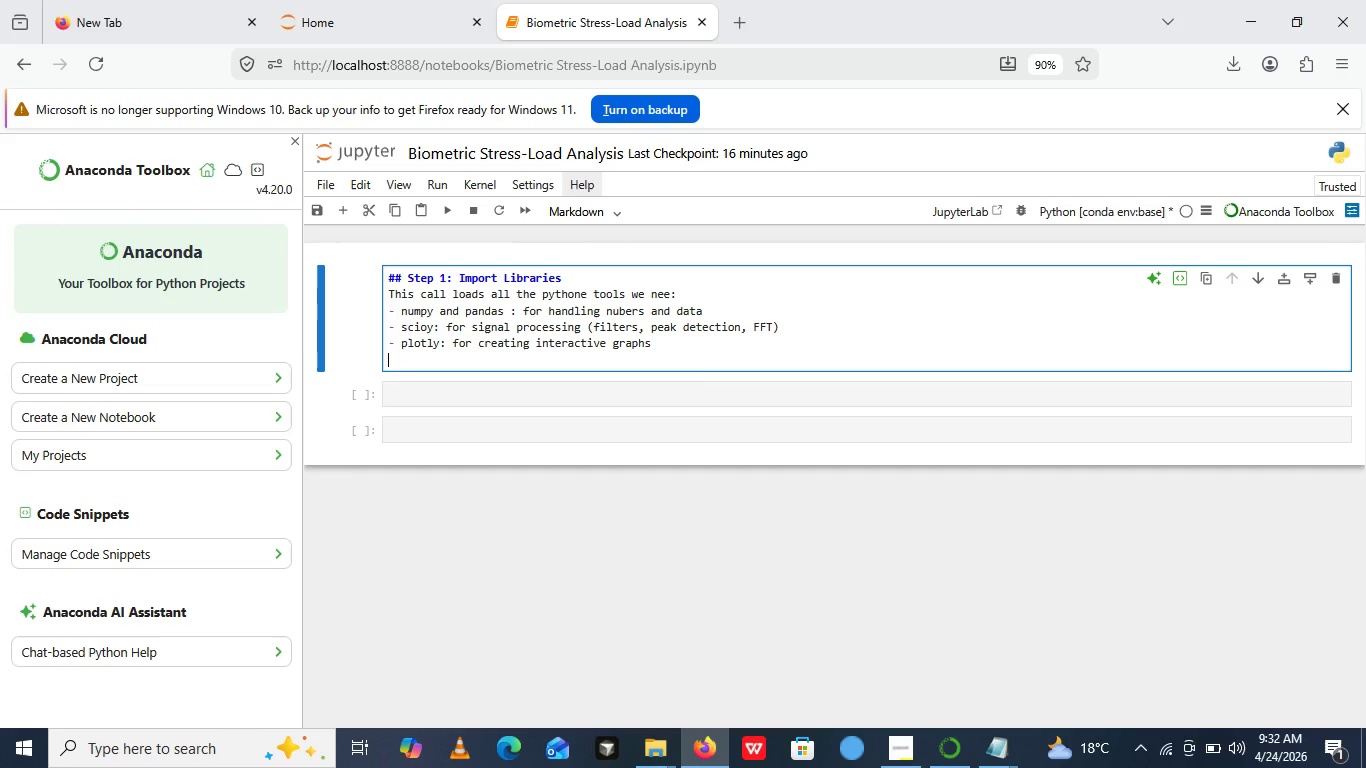 
key(Enter)
 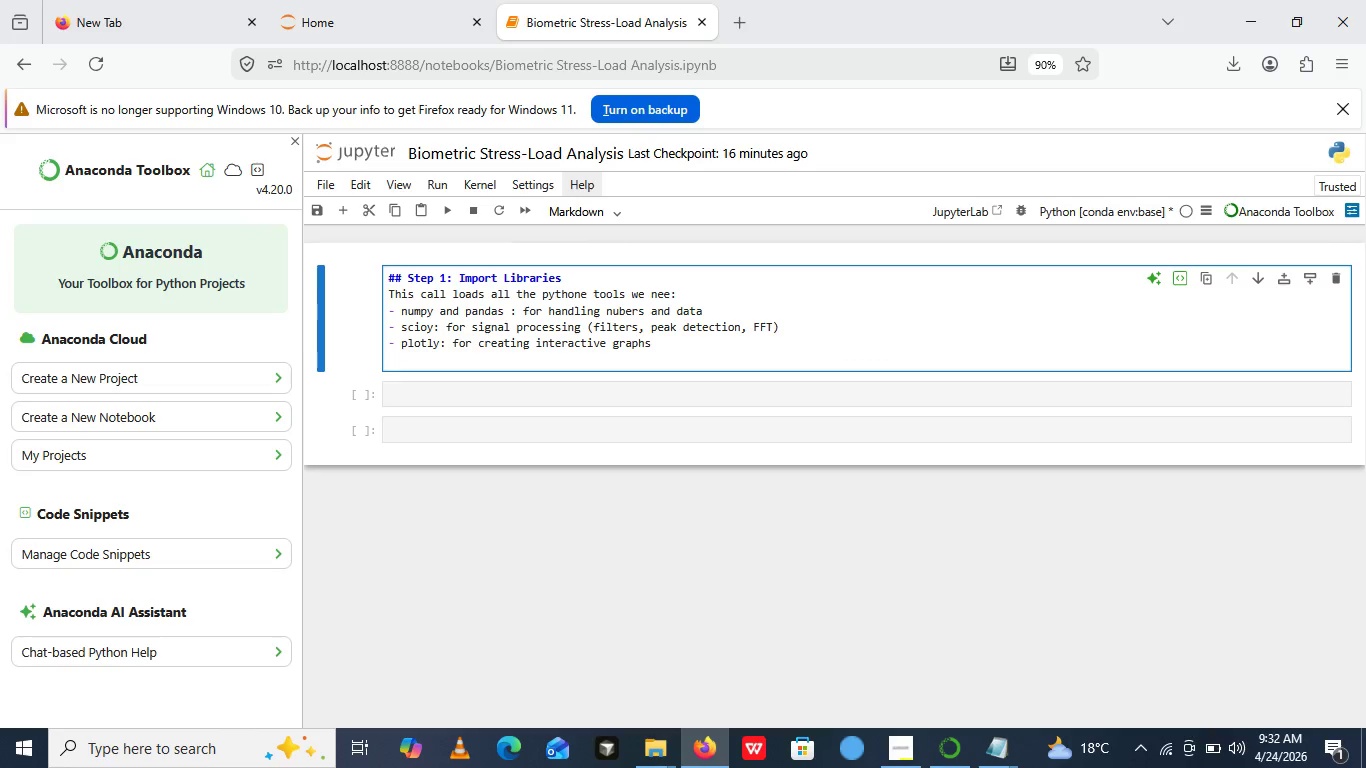 
key(Enter)
 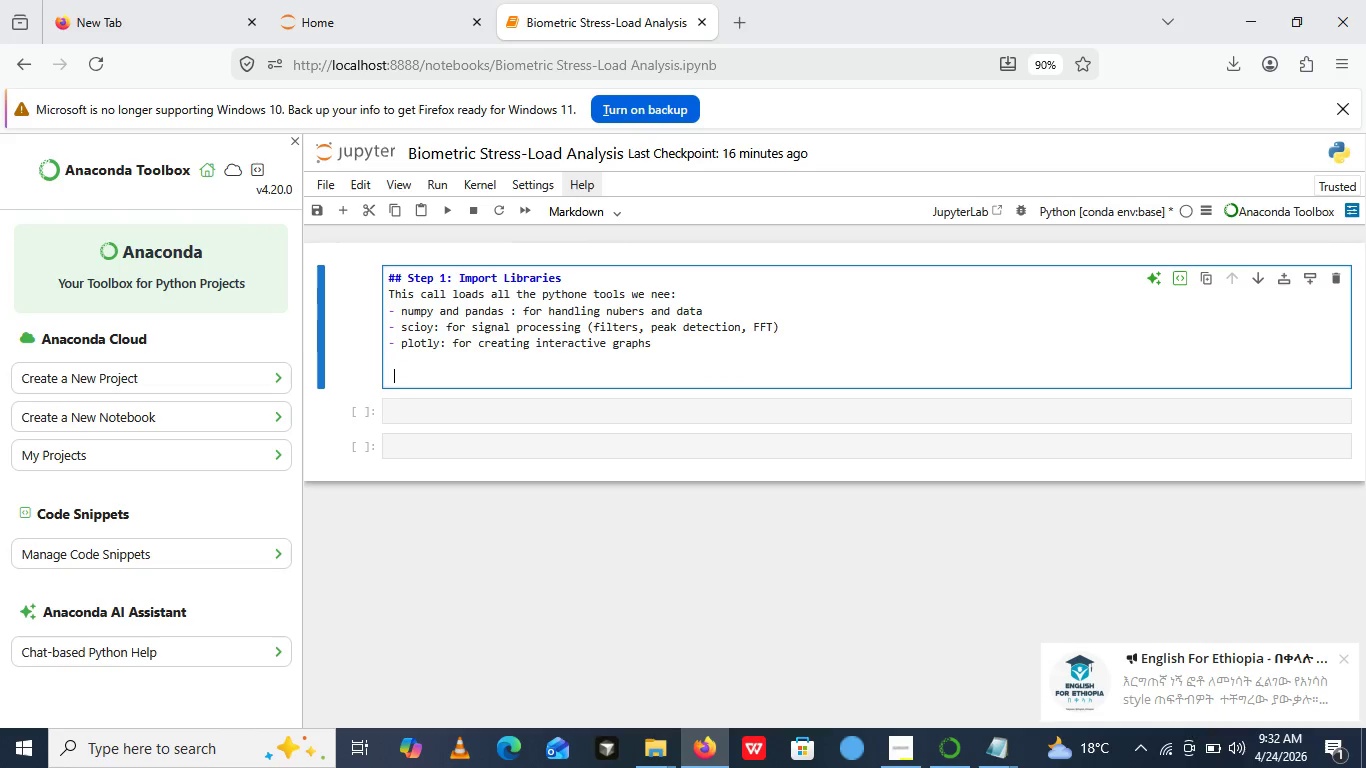 
type(Thus )
key(Backspace)
key(Backspace)
key(Backspace)
type(is )
key(Backspace)
key(Backspace)
key(Backspace)
type(ese ti)
key(Backspace)
type(ooles)
key(Backspace)
key(Backspace)
key(Backspace)
key(Backspace)
type(les let us proce)
key(Backspace)
type(ss biometric f)
key(Backspace)
type(data  and )
 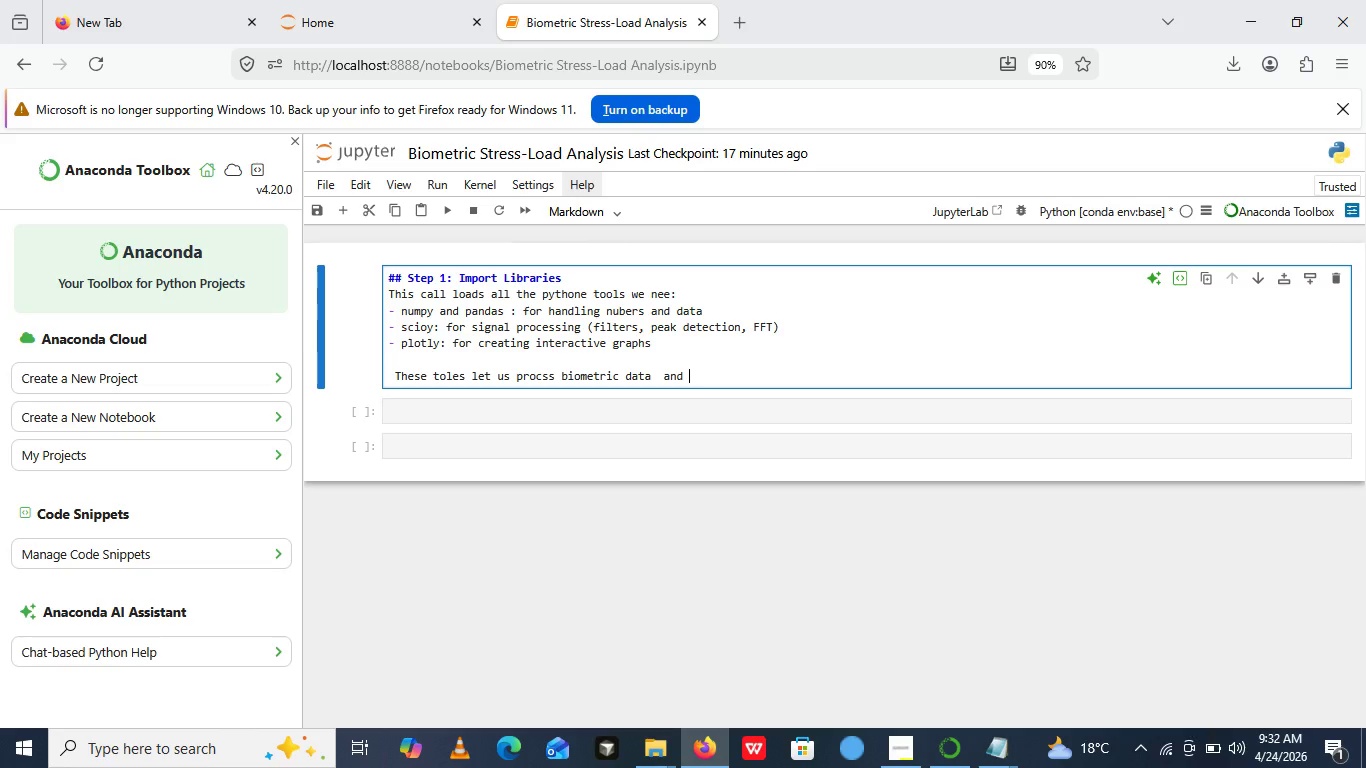 
type(create visualizations for the fina)
 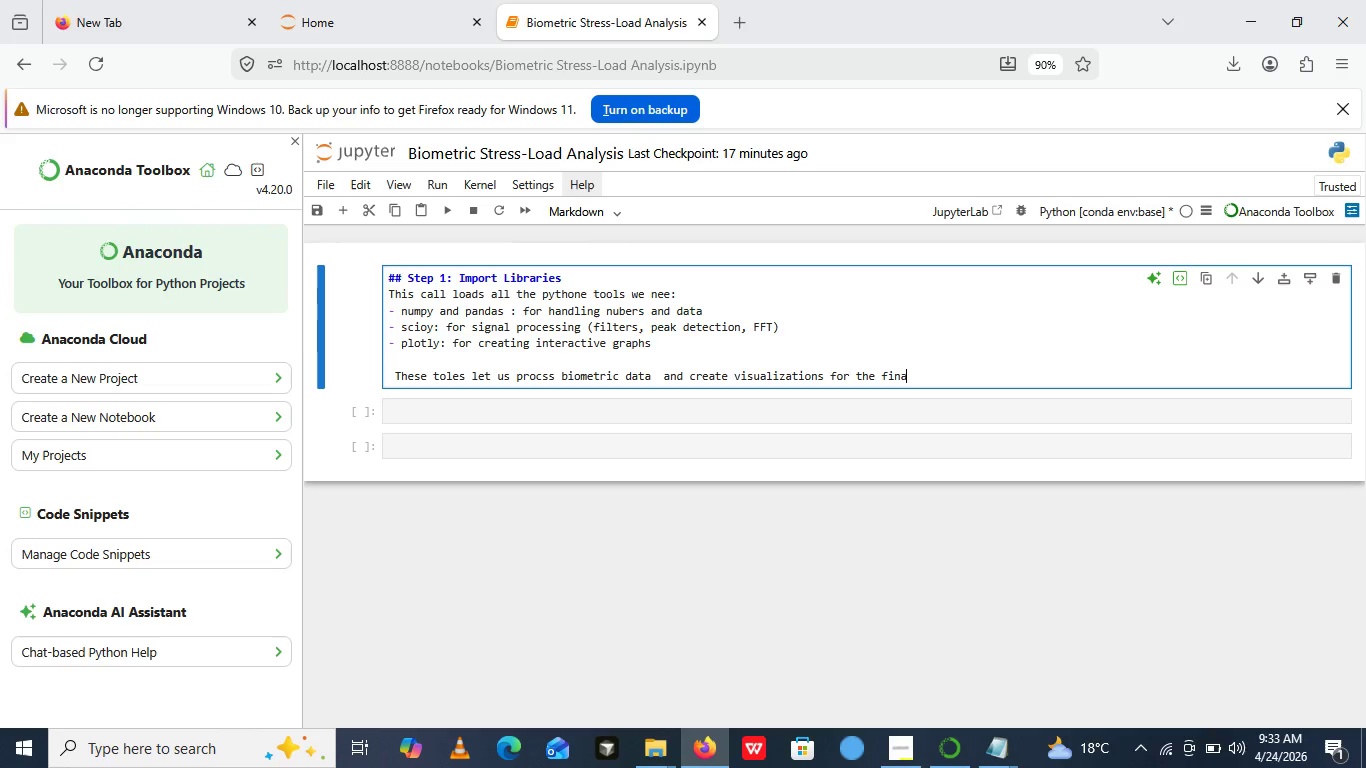 
type(nce )
 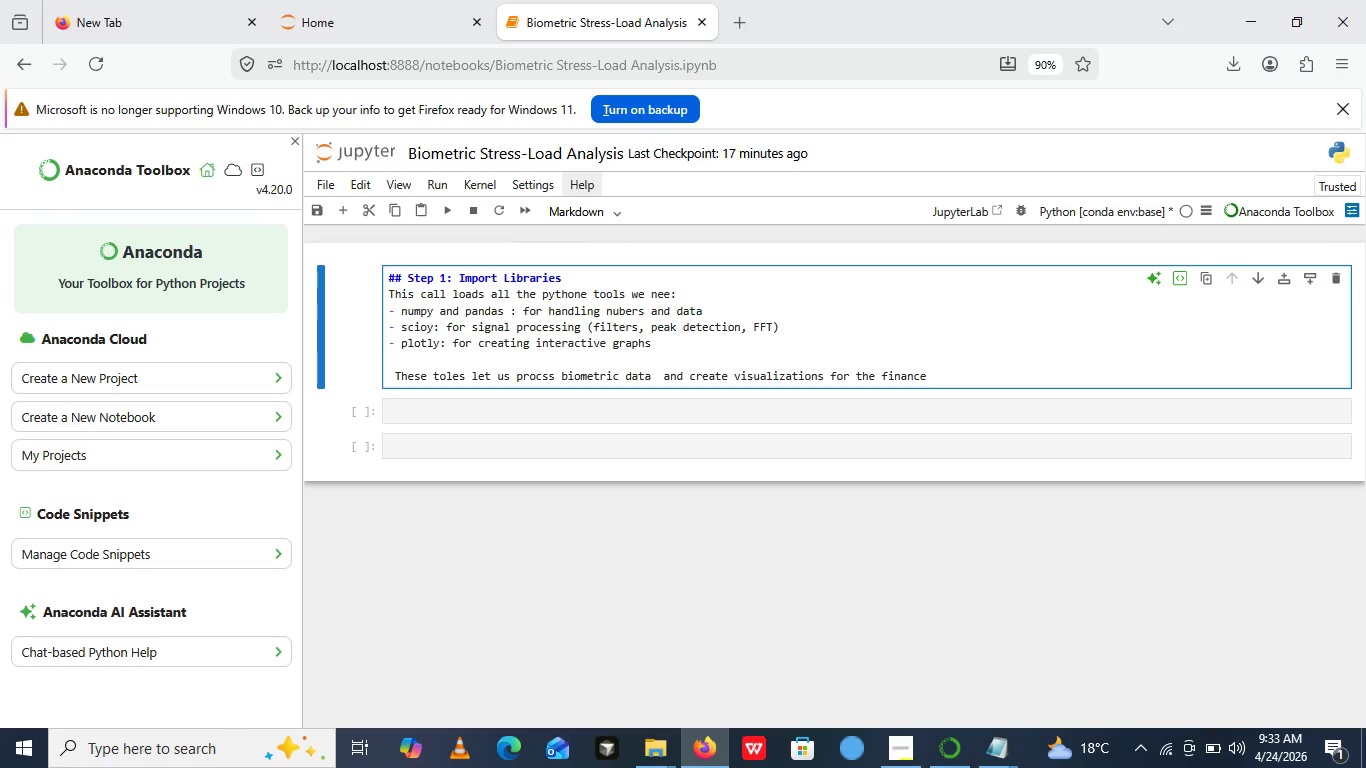 
type(team)
 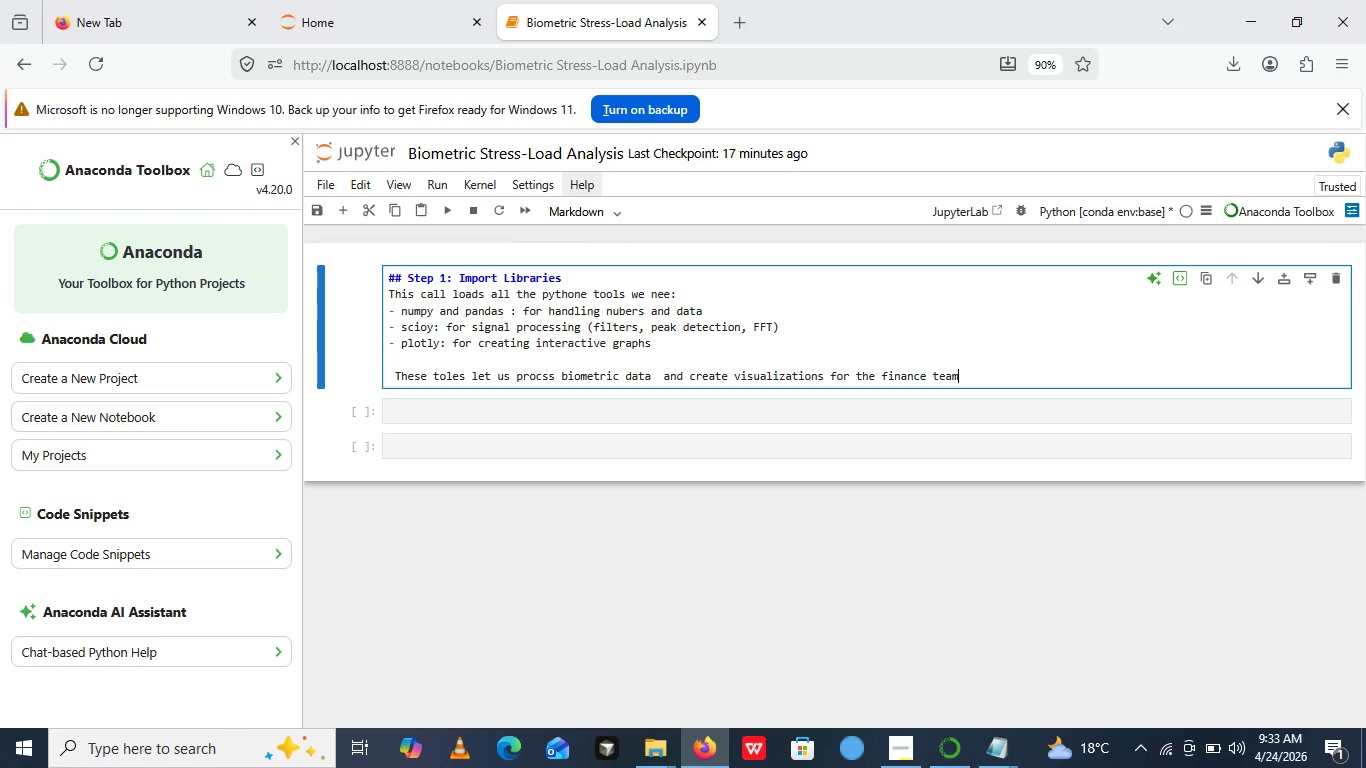 
key(Enter)
 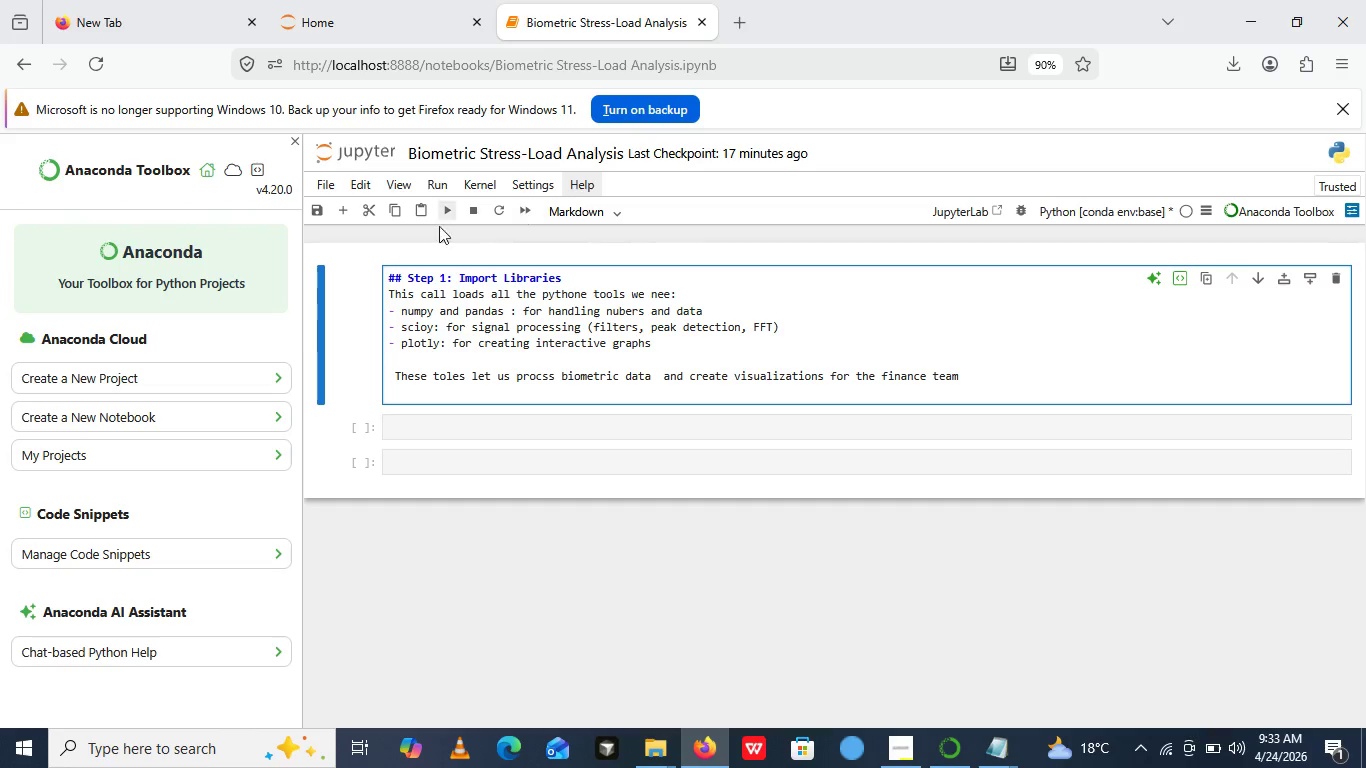 
left_click([452, 204])
 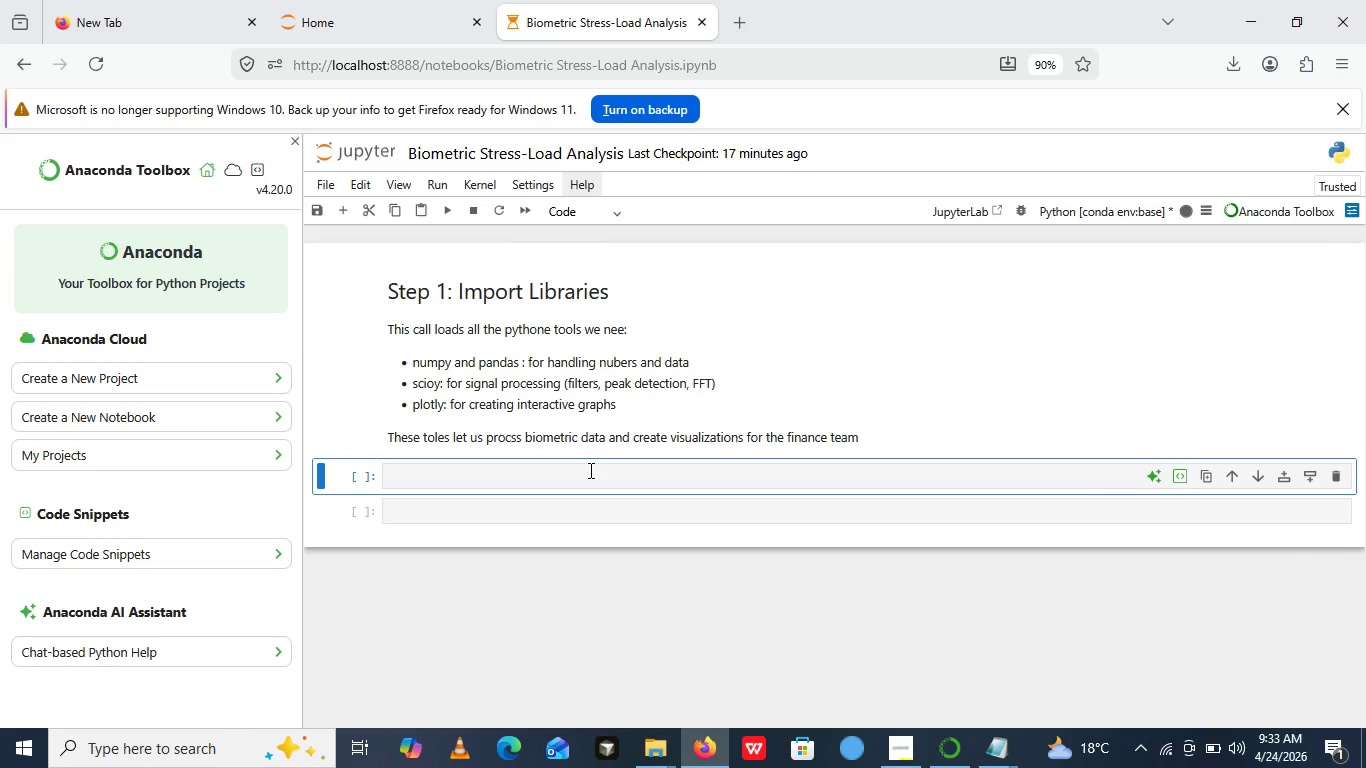 
left_click([589, 470])
 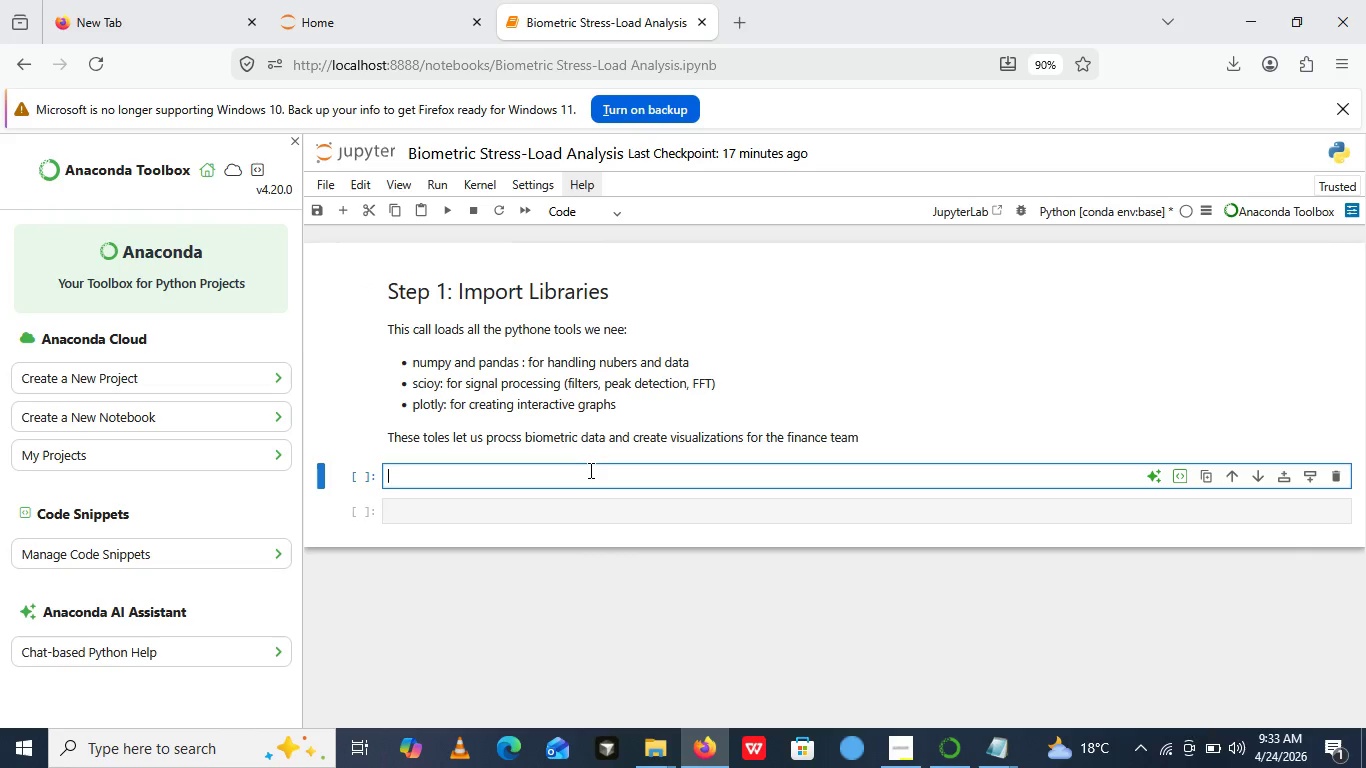 
wait(5.16)
 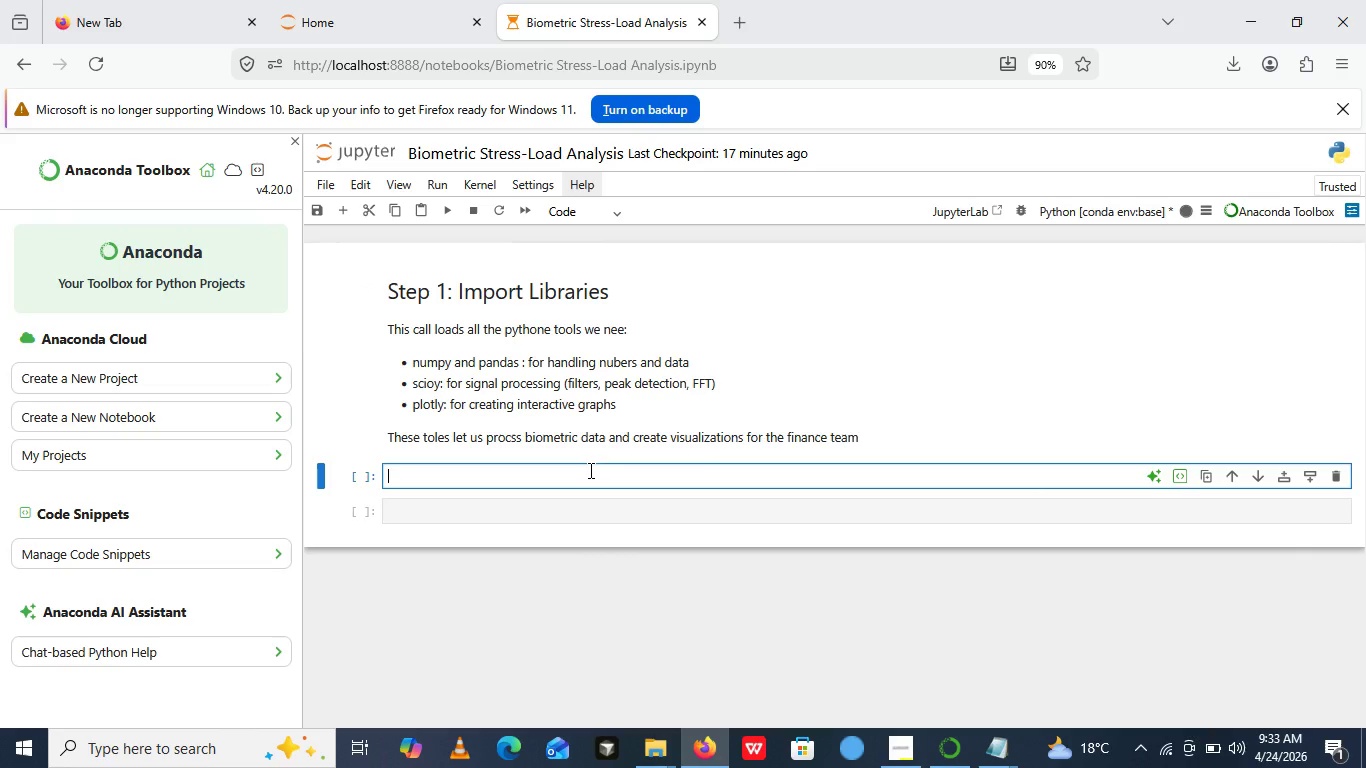 
type(import)
 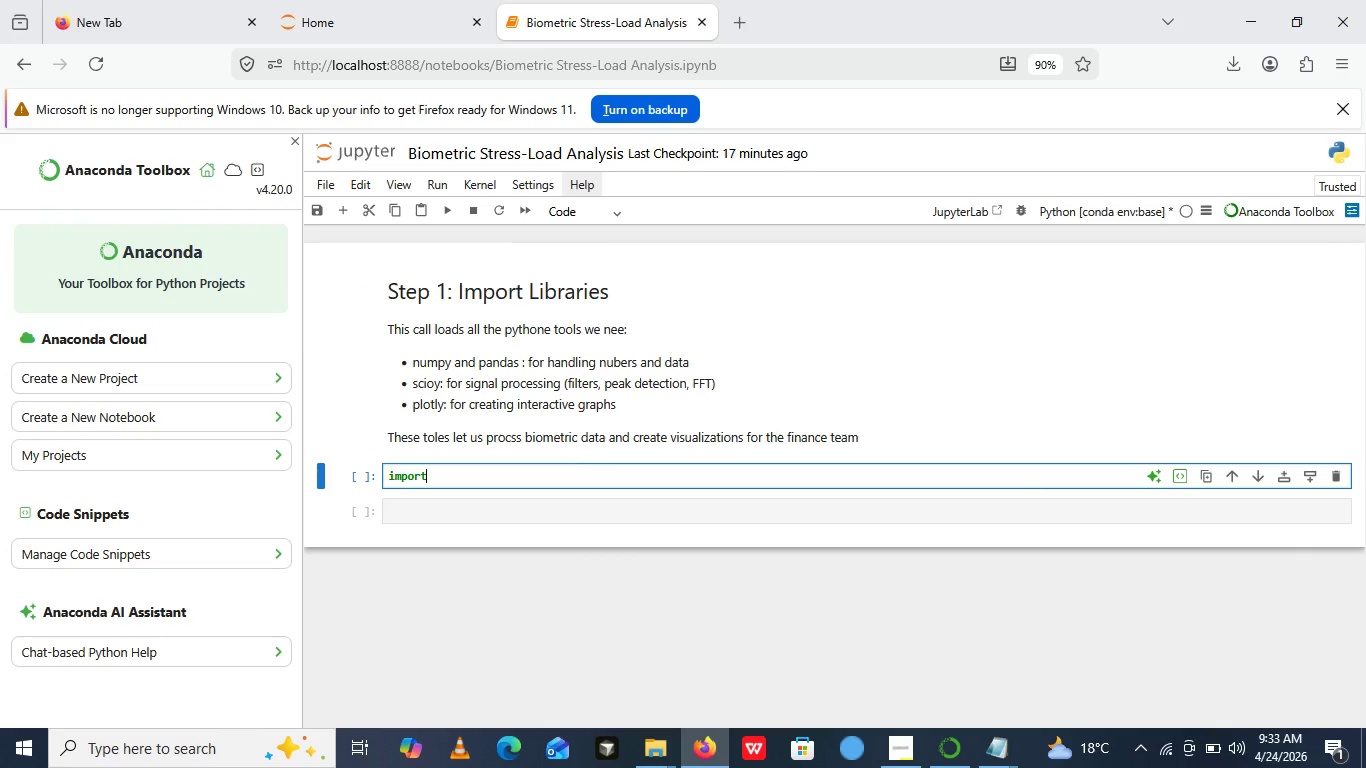 
type( num)
key(Backspace)
key(Backspace)
type(umpy as np)
 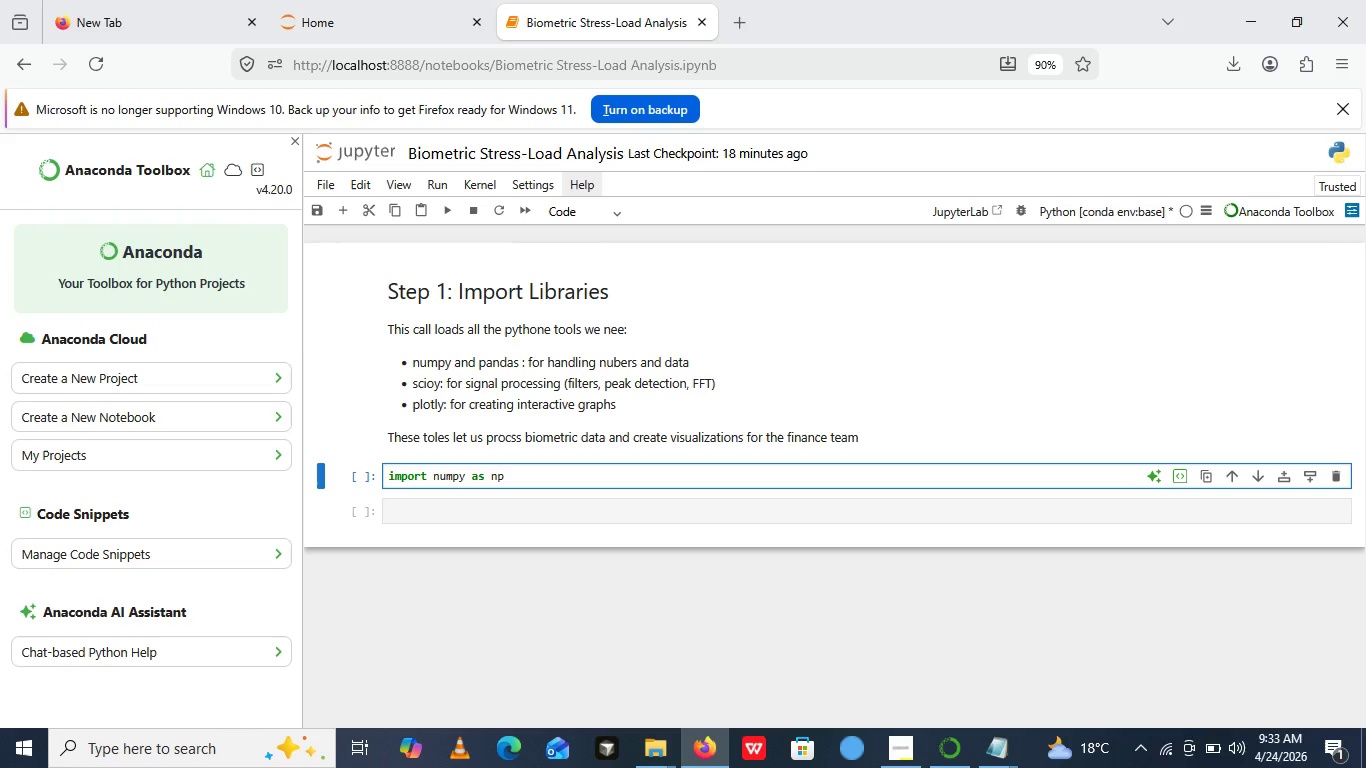 
wait(5.77)
 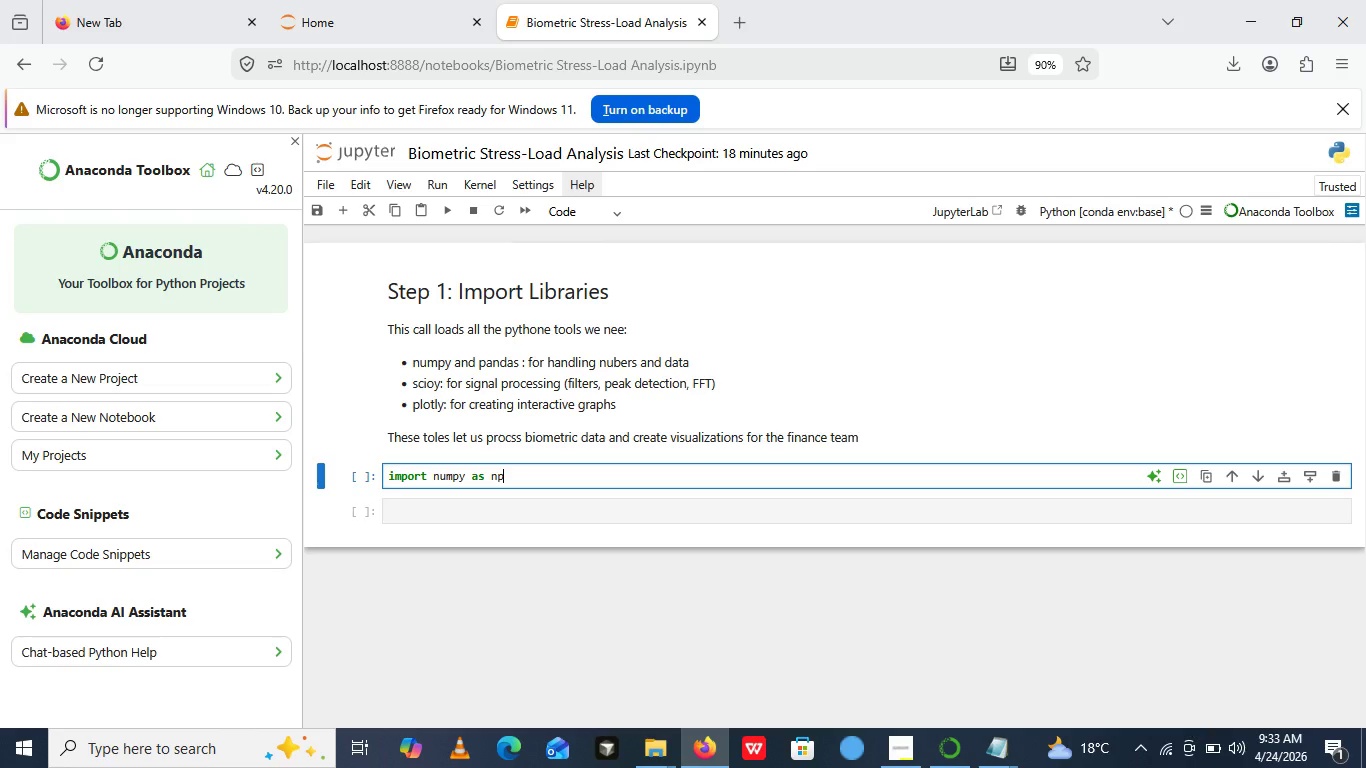 
key(Enter)
 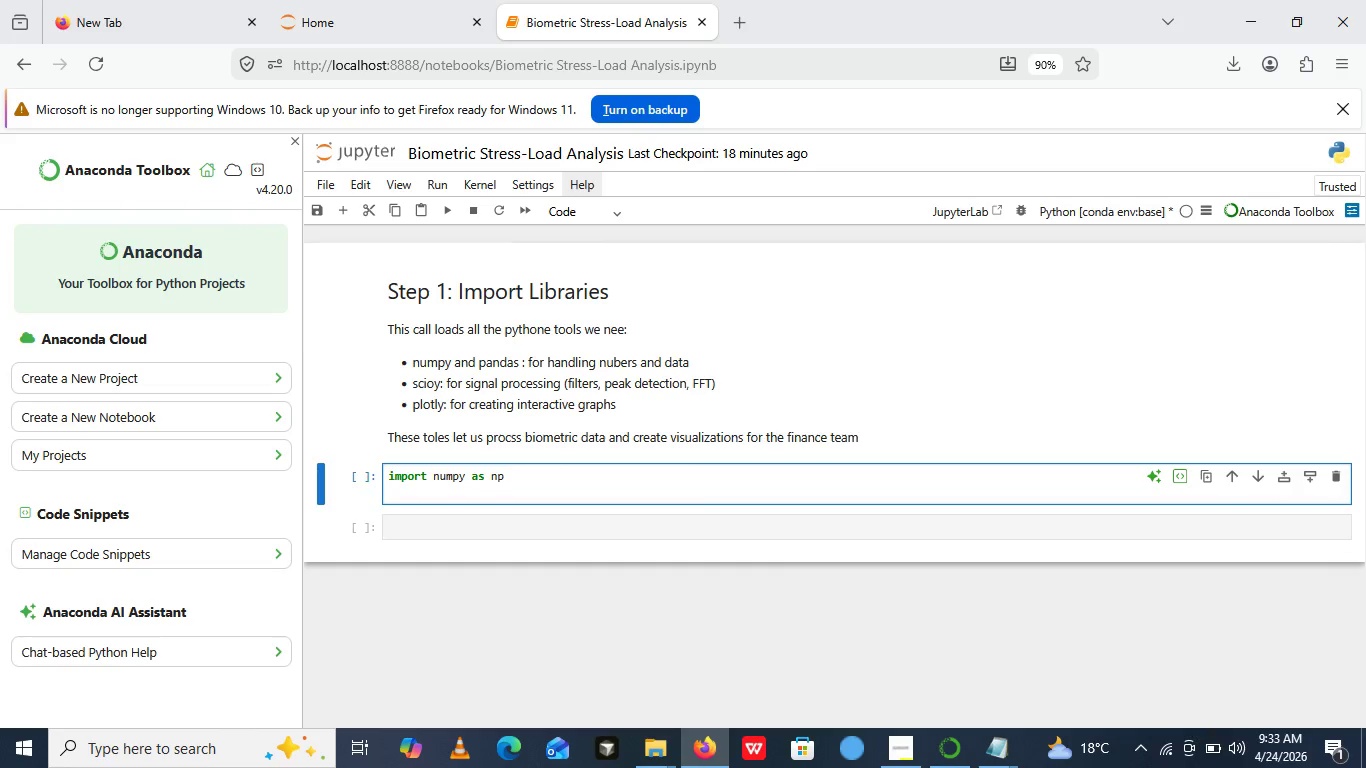 
type(impoe)
key(Backspace)
type(rt pandas as pd )
 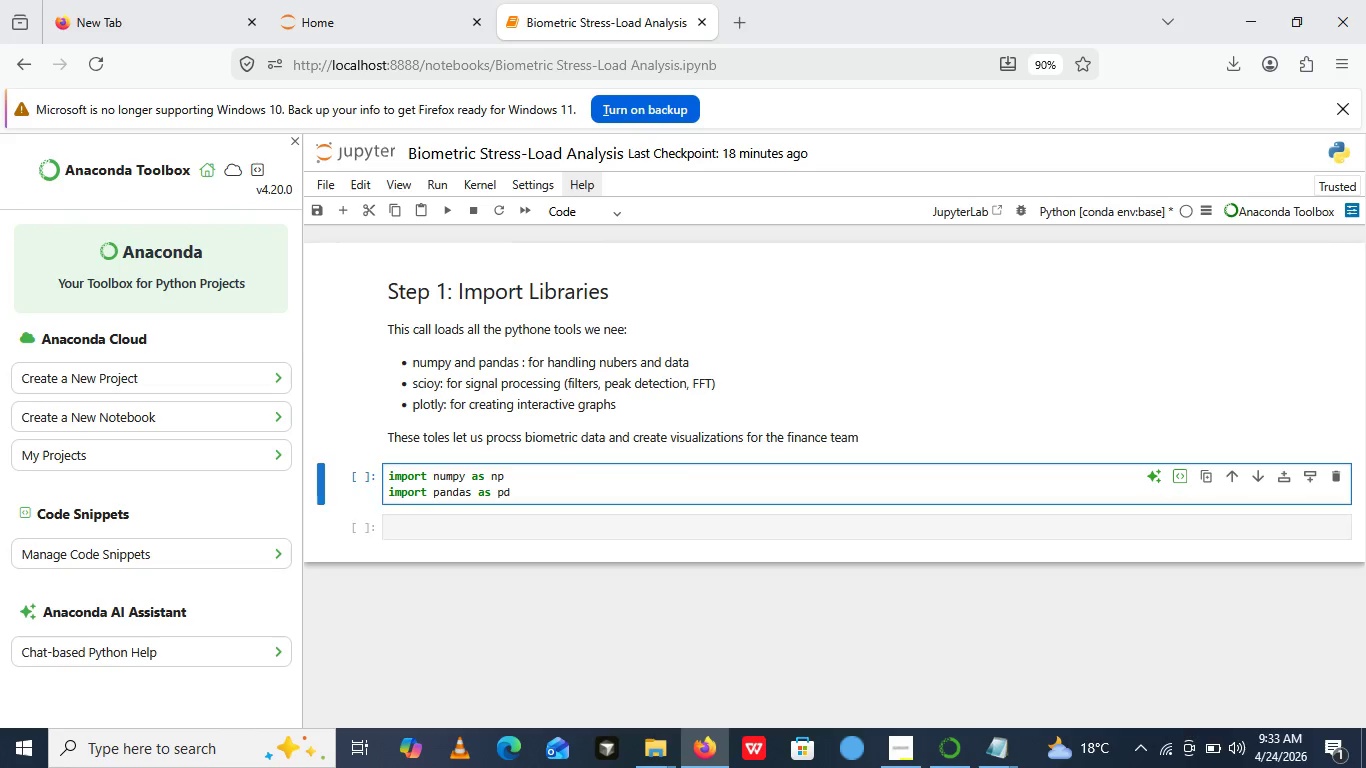 
key(Enter)
 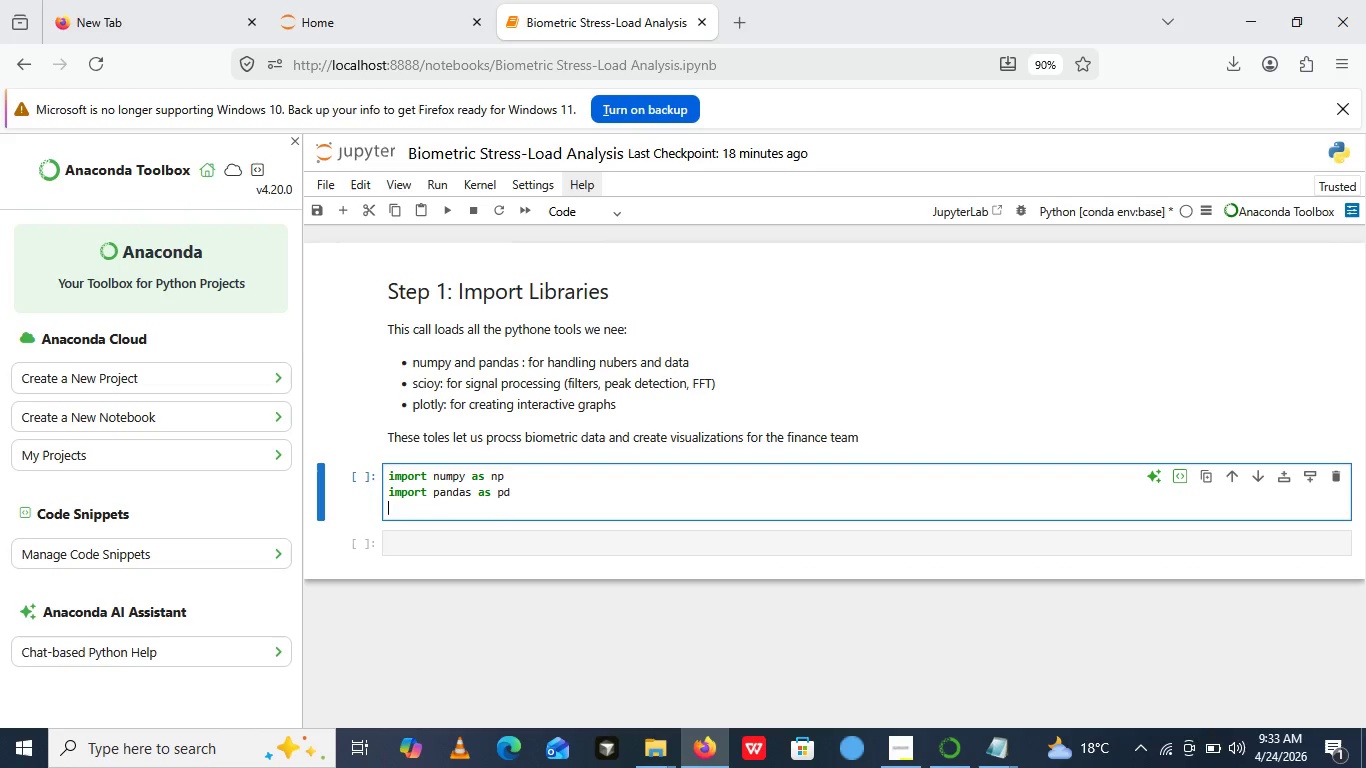 
type(from scipy)
 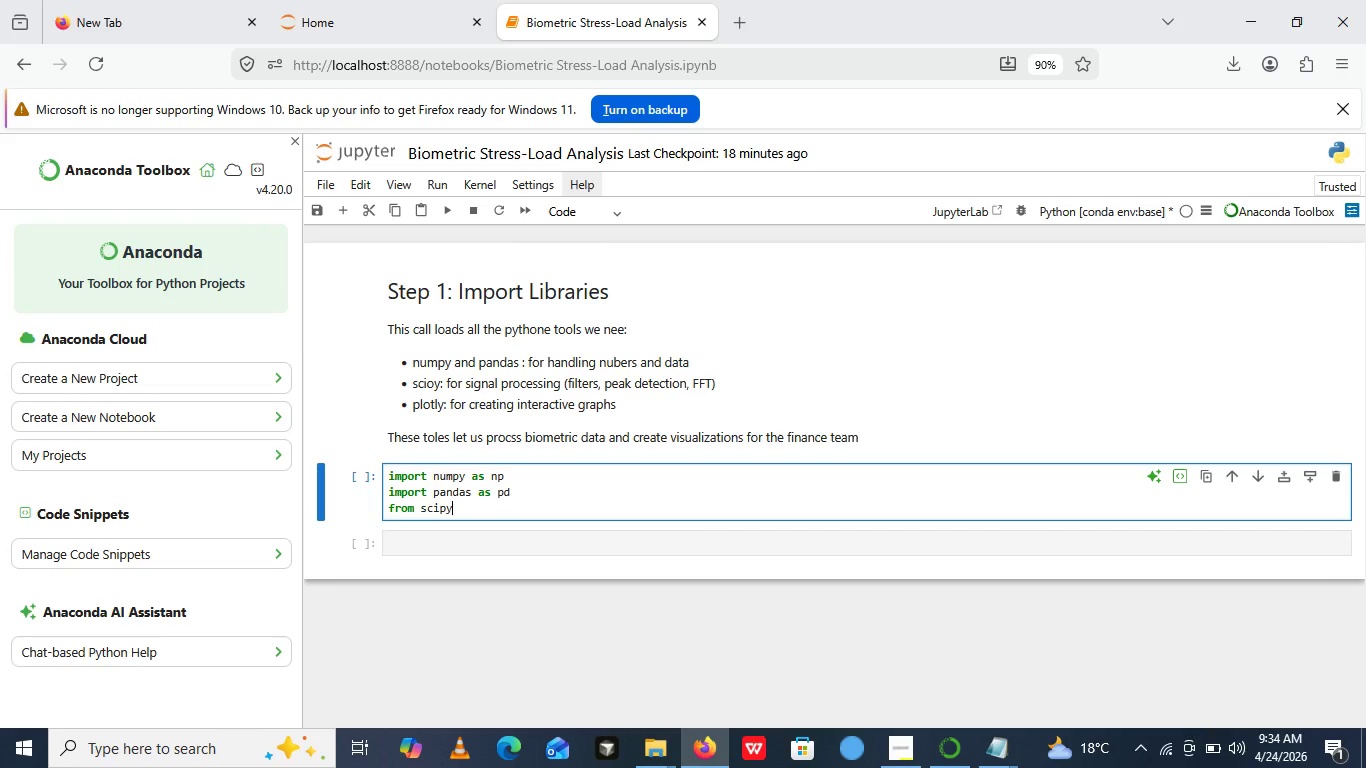 
type(.signal import butter,)
 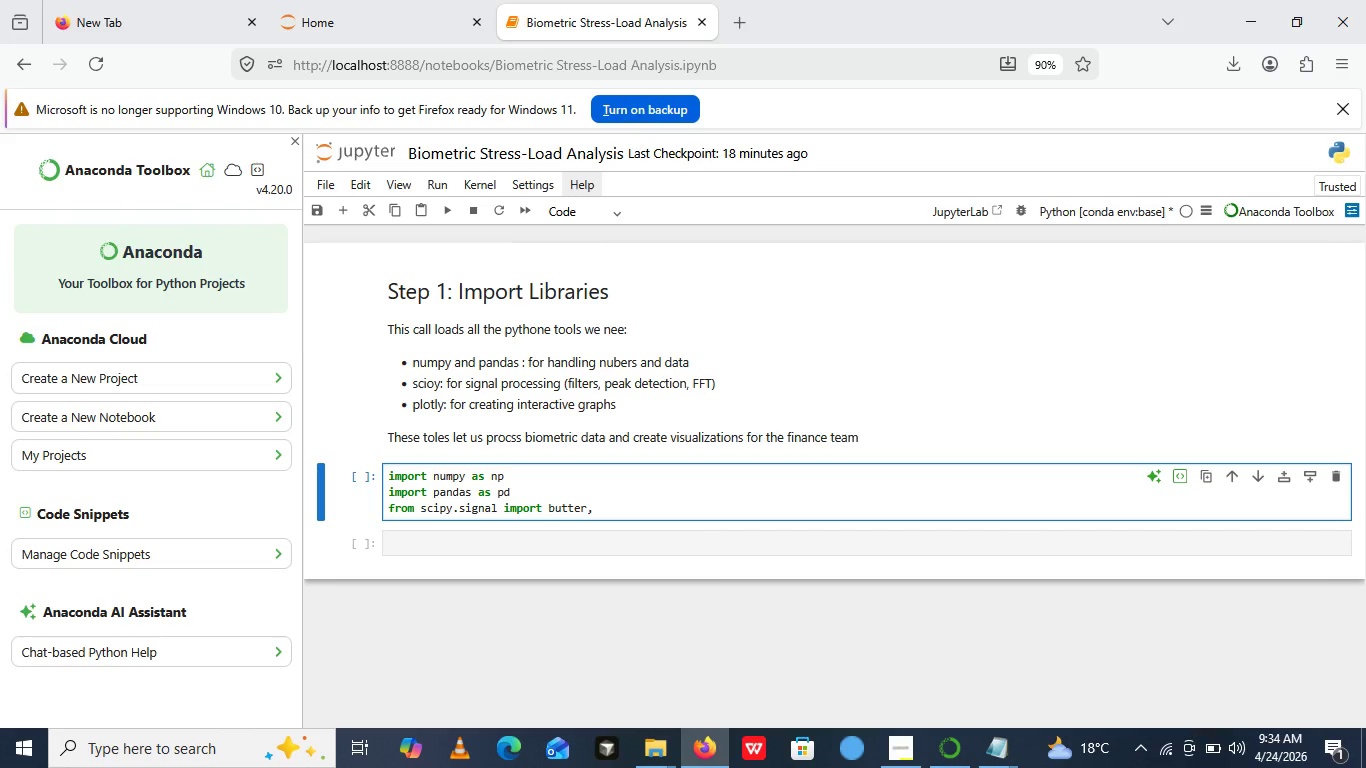 
key(Enter)
 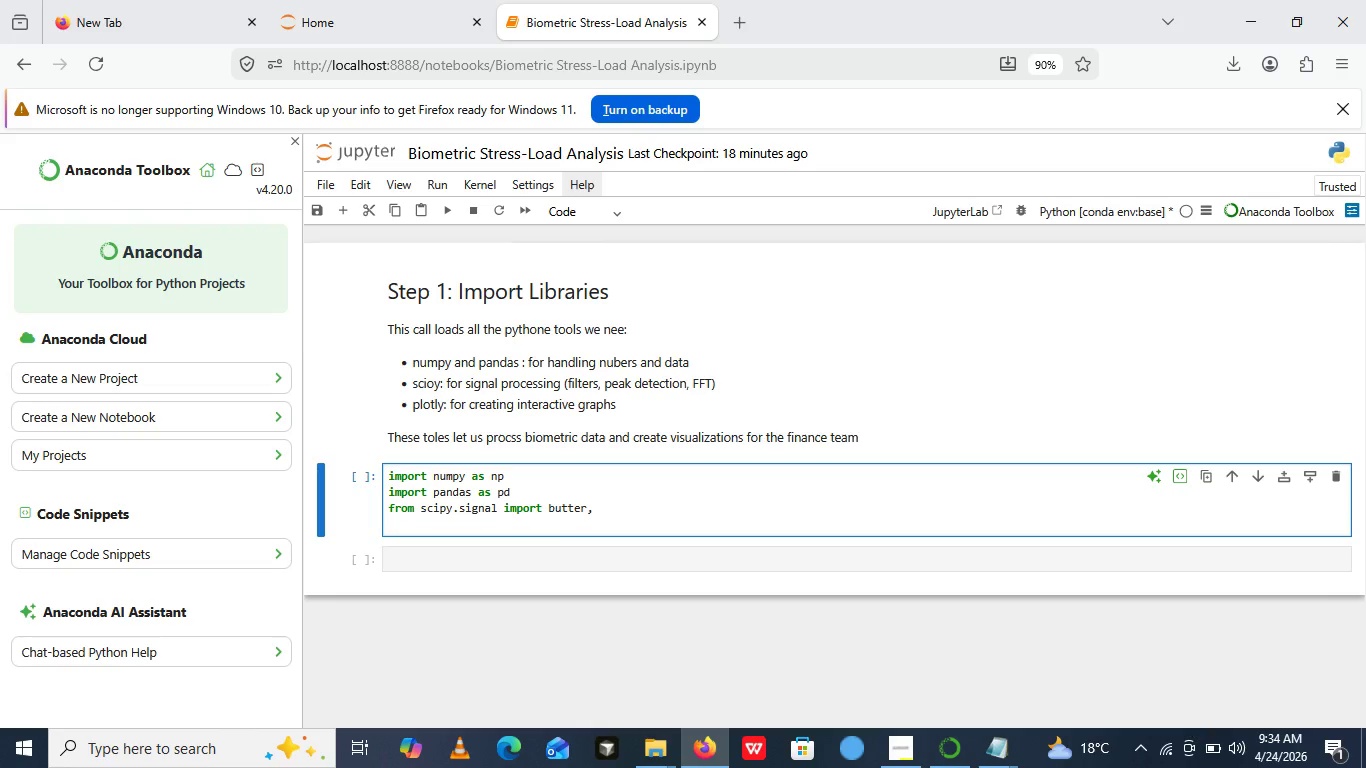 
type(filtfilt, find_pr)
key(Backspace)
type(eaks, welch)
 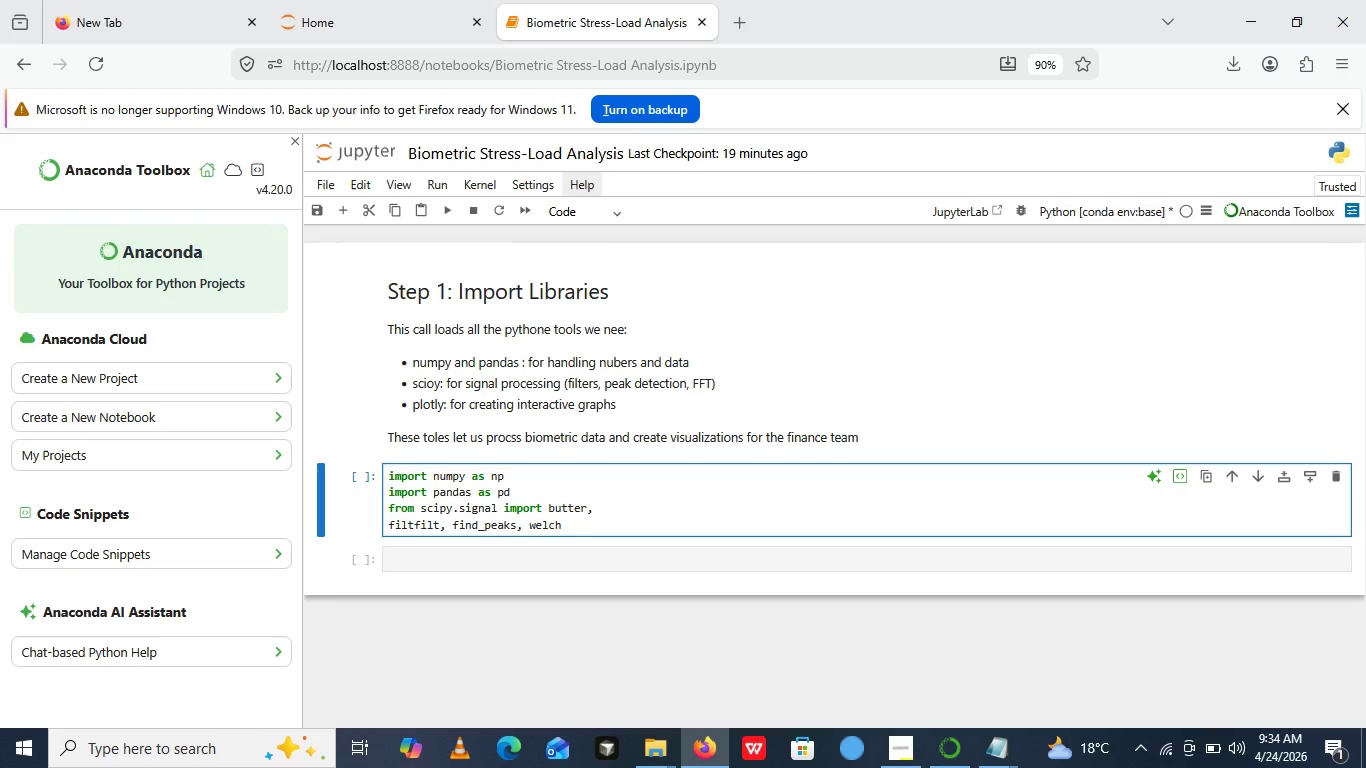 
wait(6.38)
 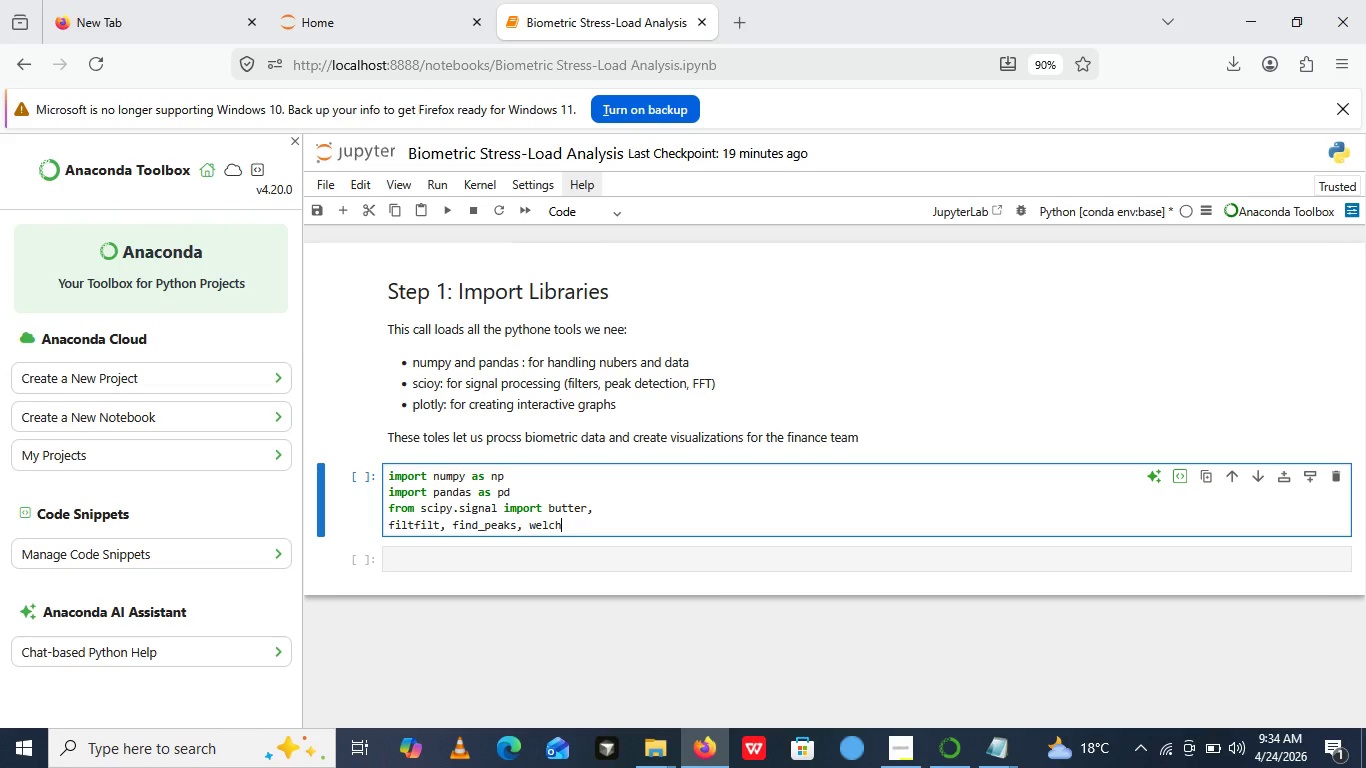 
key(Enter)
 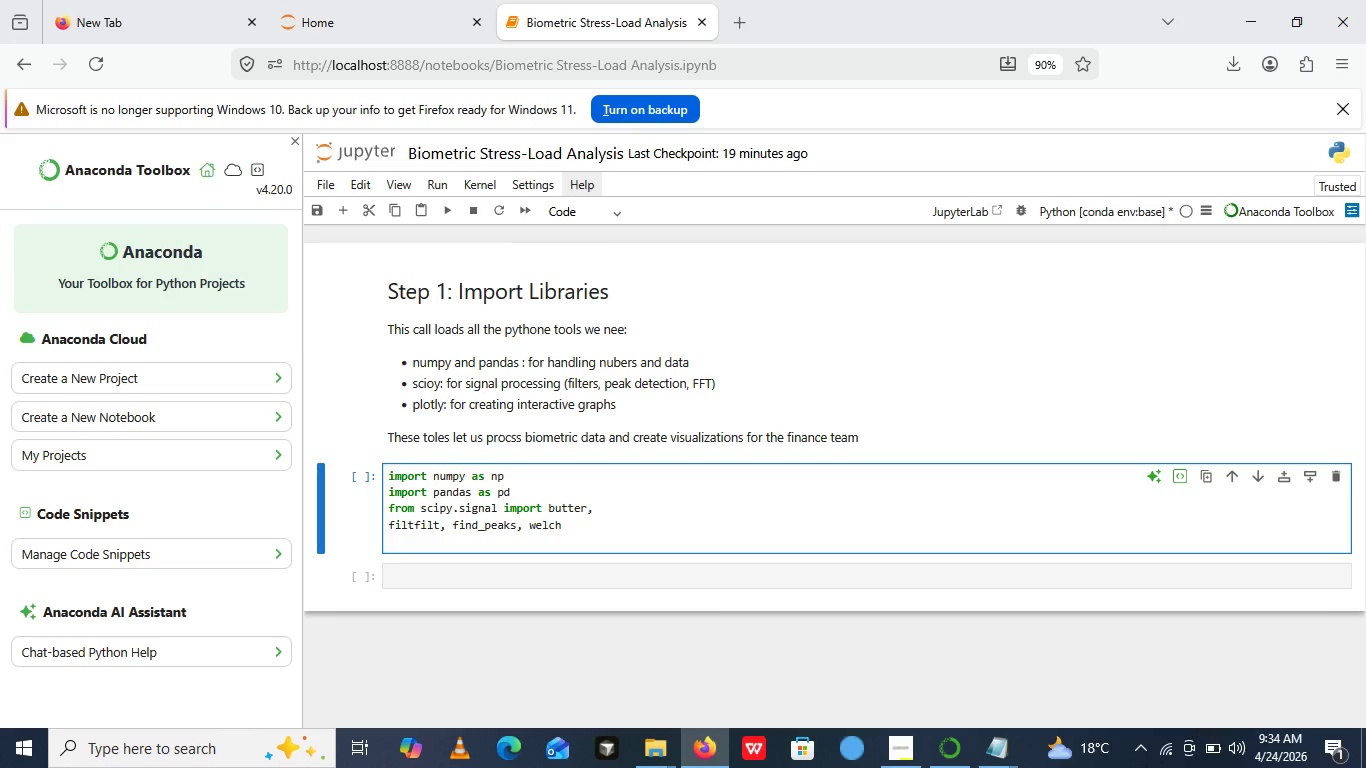 
type(from scipy.inter)
key(Backspace)
type(grate import trape)
 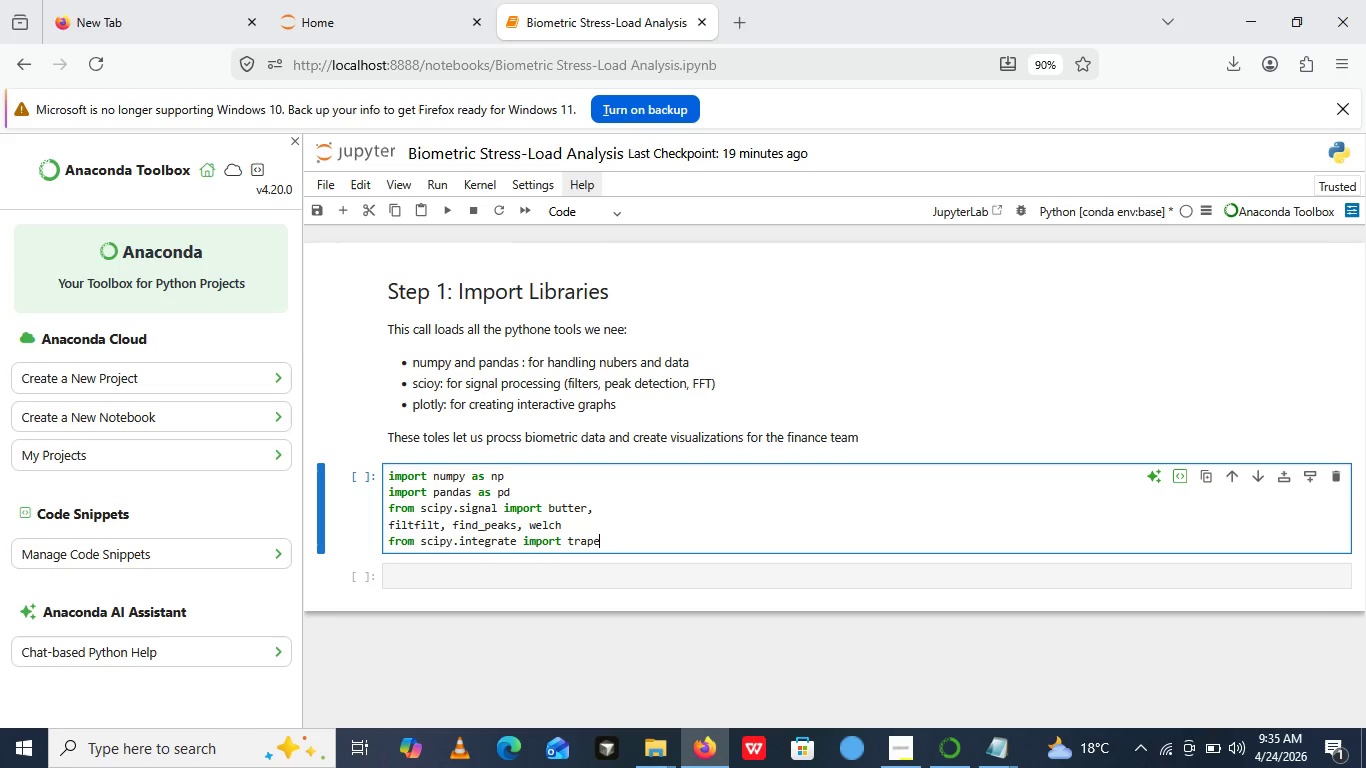 
key(Backspace)
 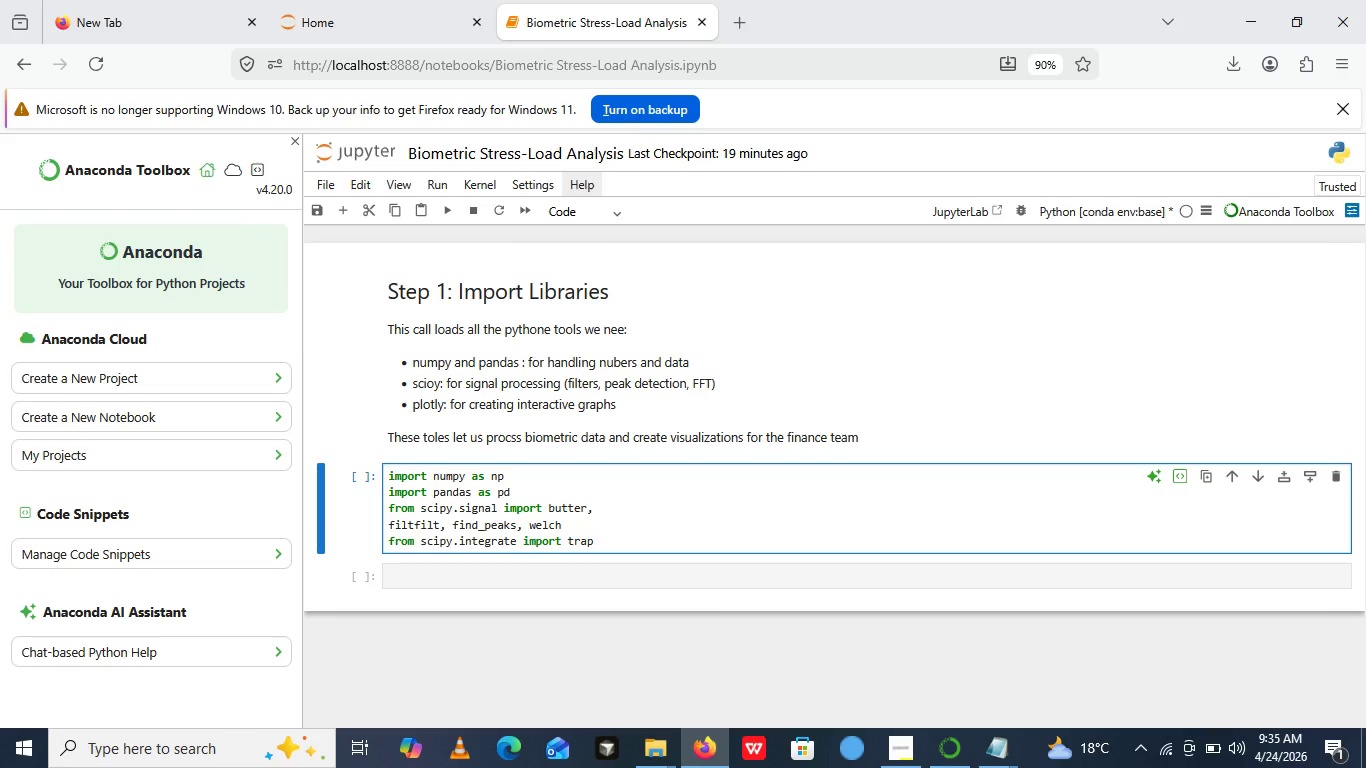 
wait(8.05)
 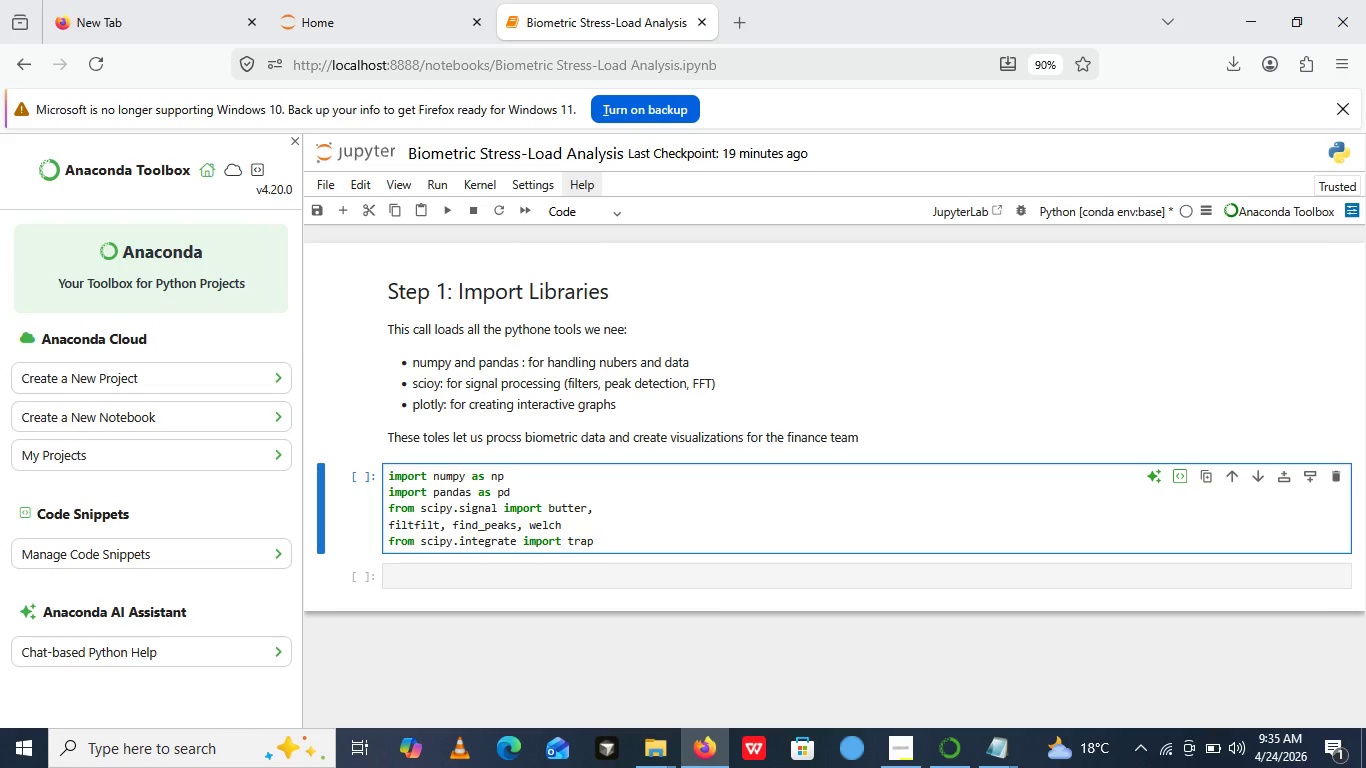 
type(ezi)
key(Backspace)
type(oid,)
 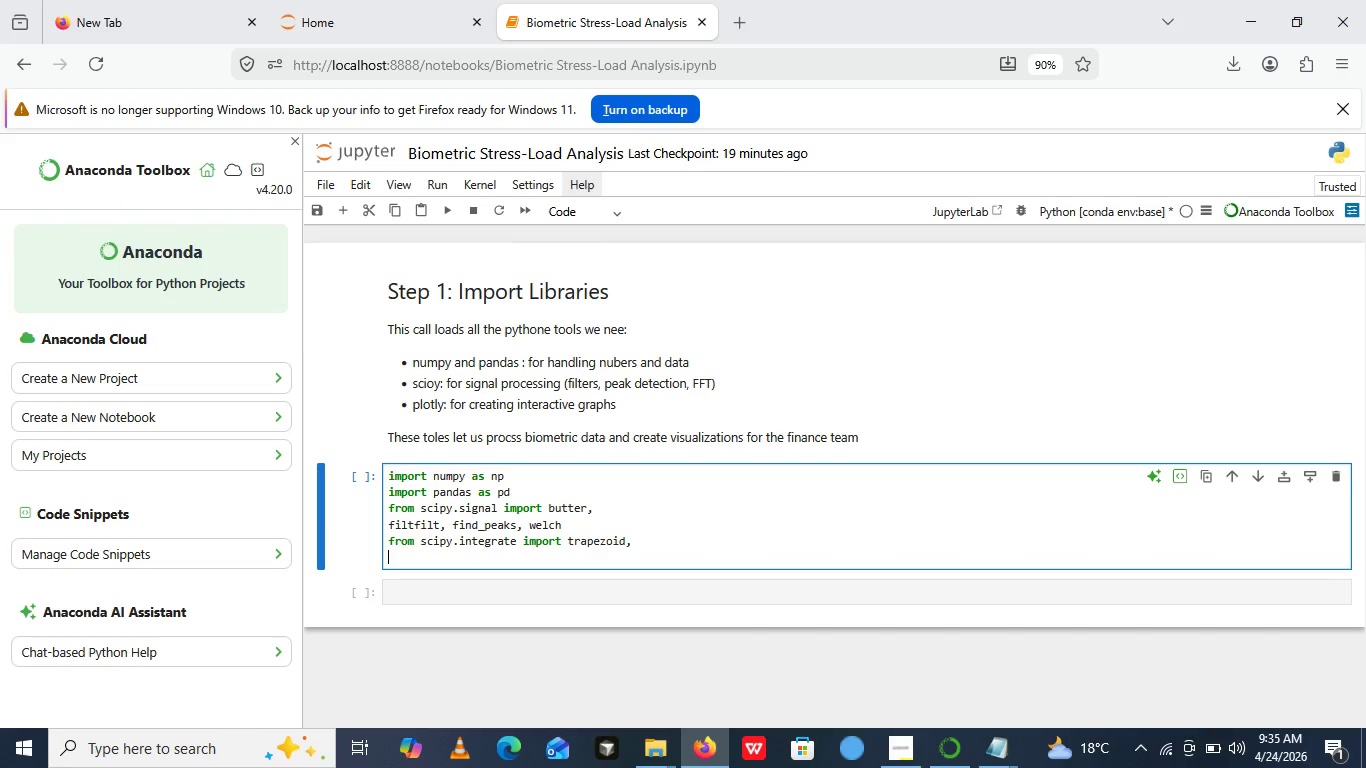 
key(Enter)
 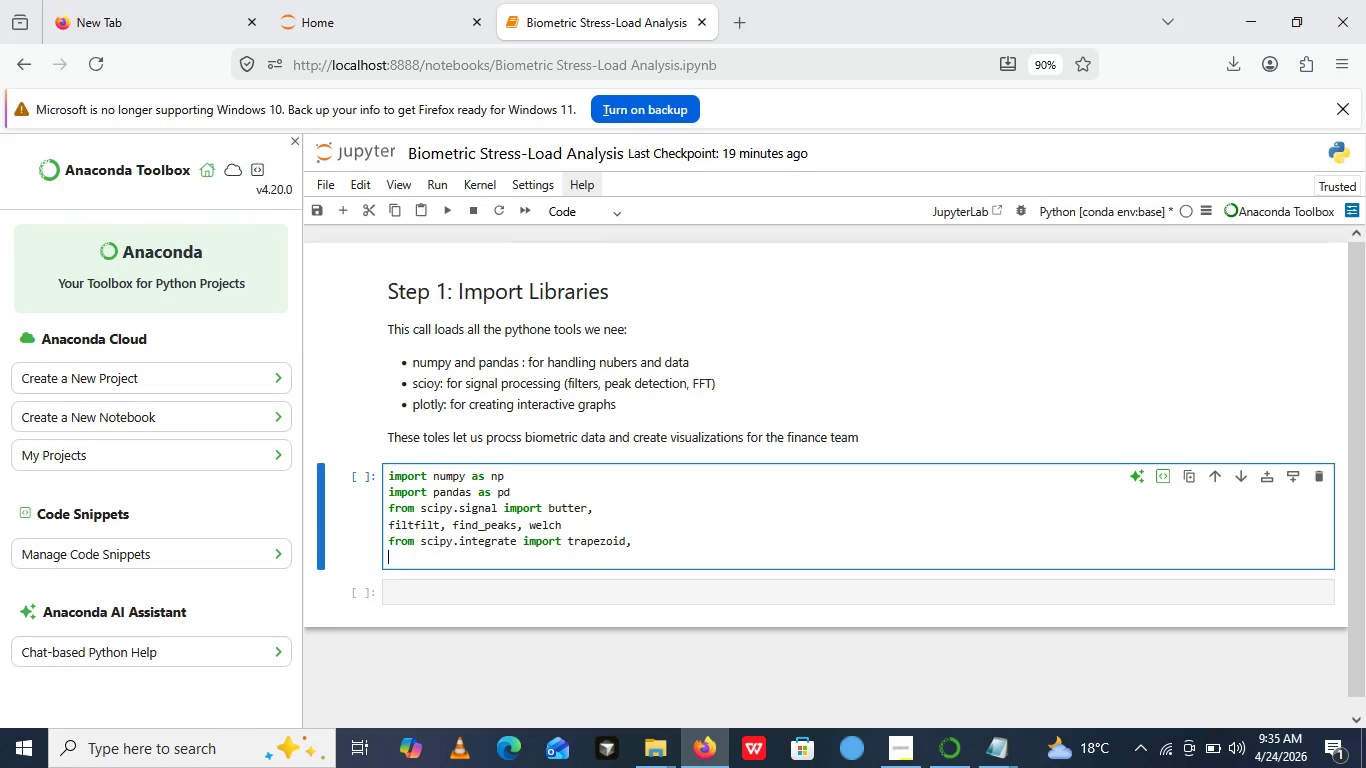 
type(simpson)
 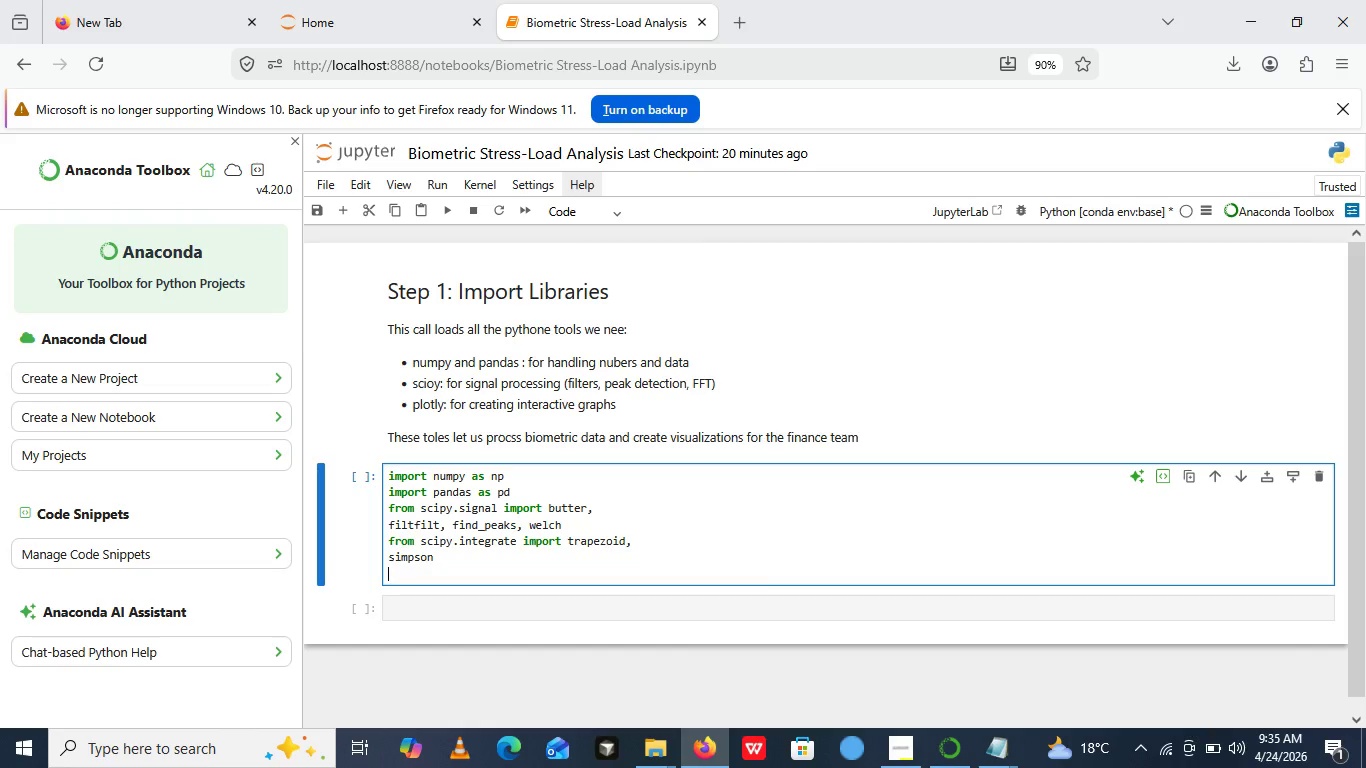 
key(Enter)
 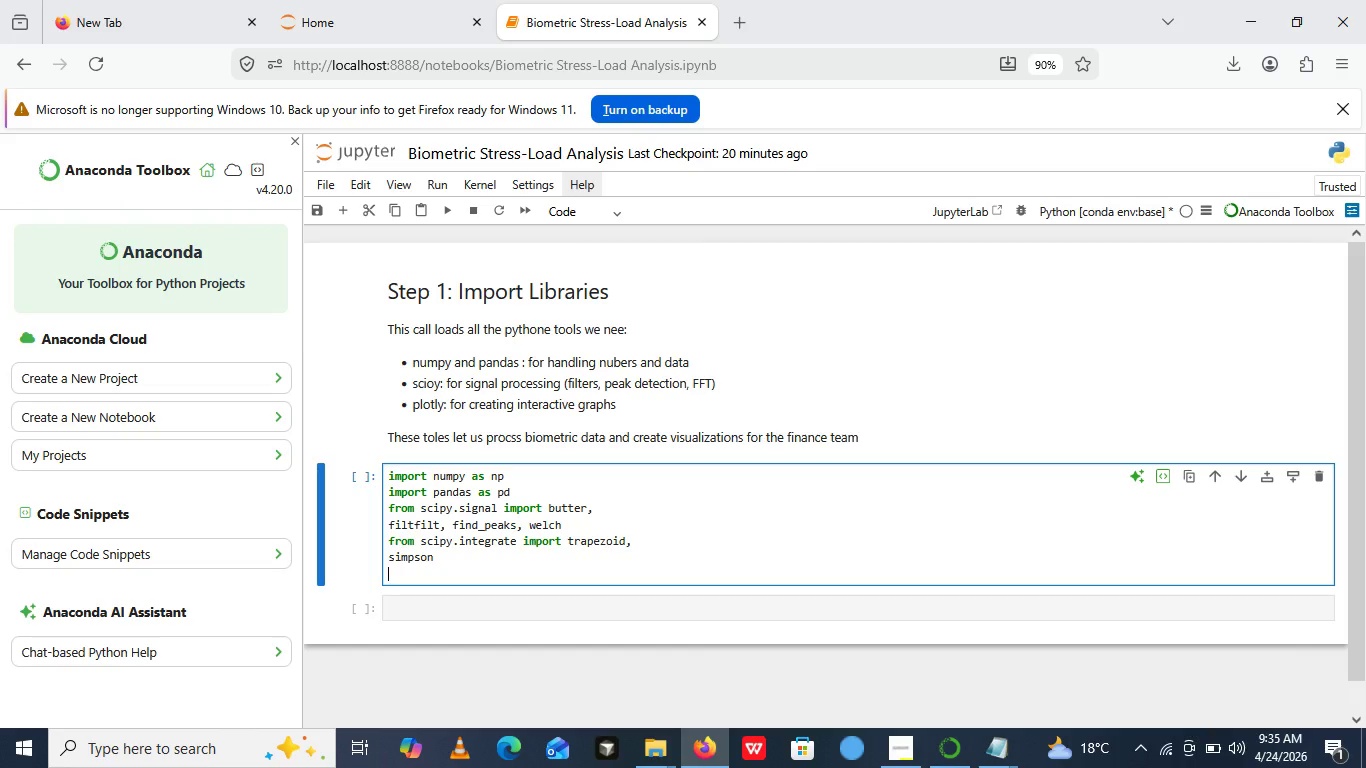 
type(import ploty.graph_object)
 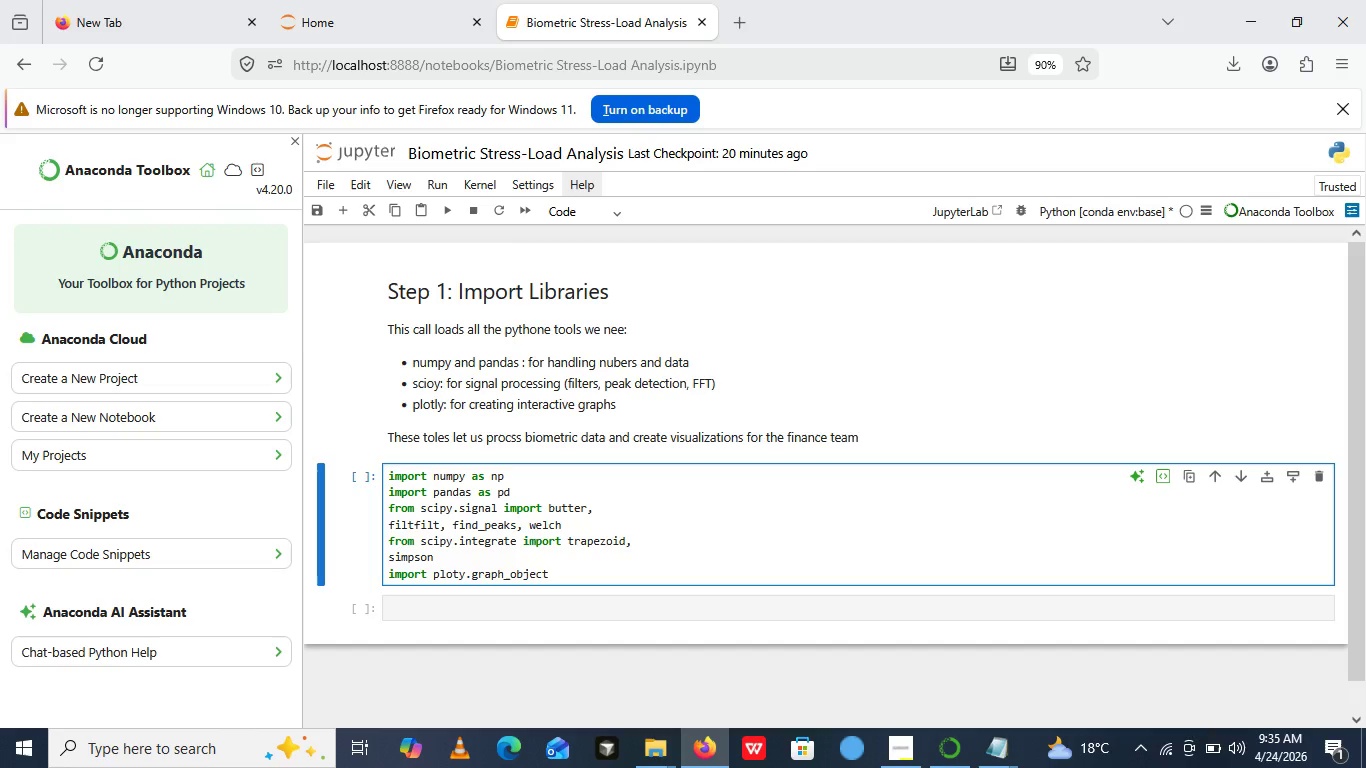 
type(s a )
key(Backspace)
type(s go)
 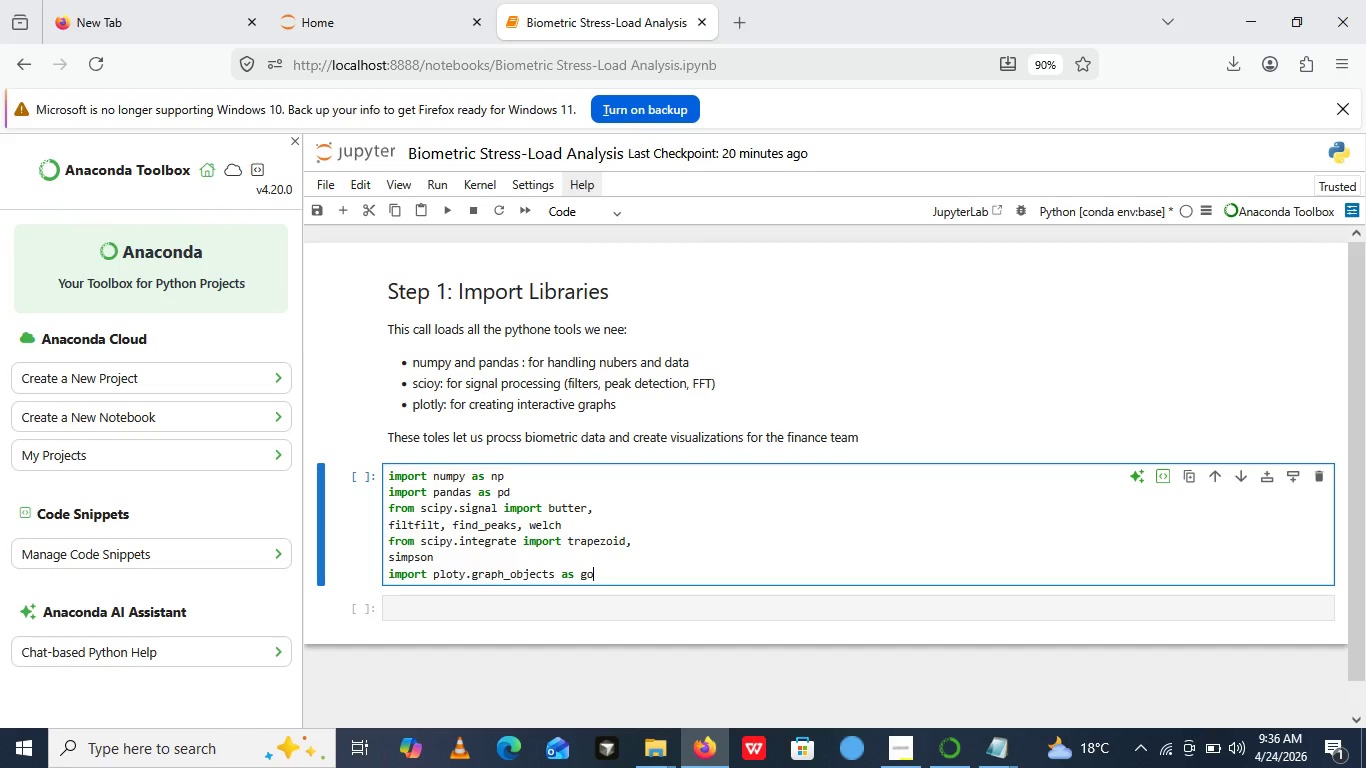 
key(Enter)
 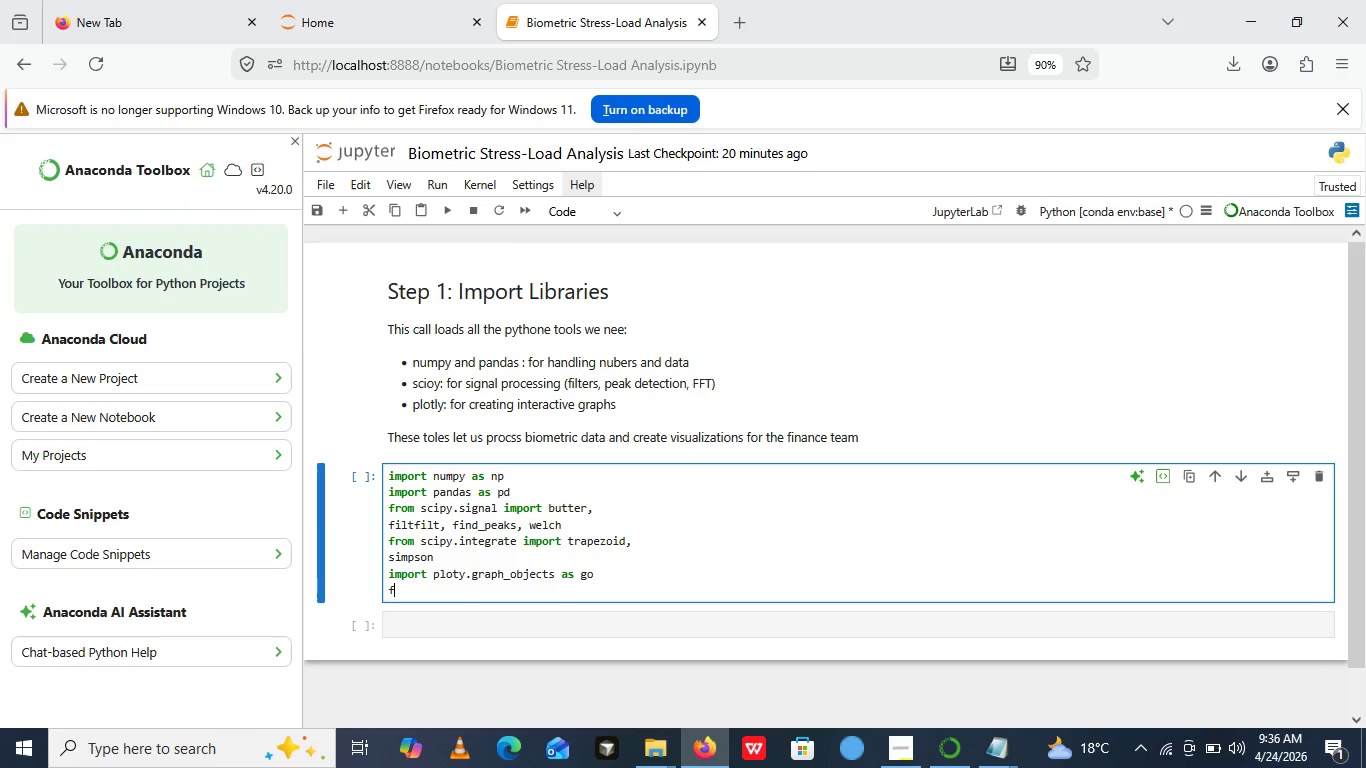 
type(from ploty.)
 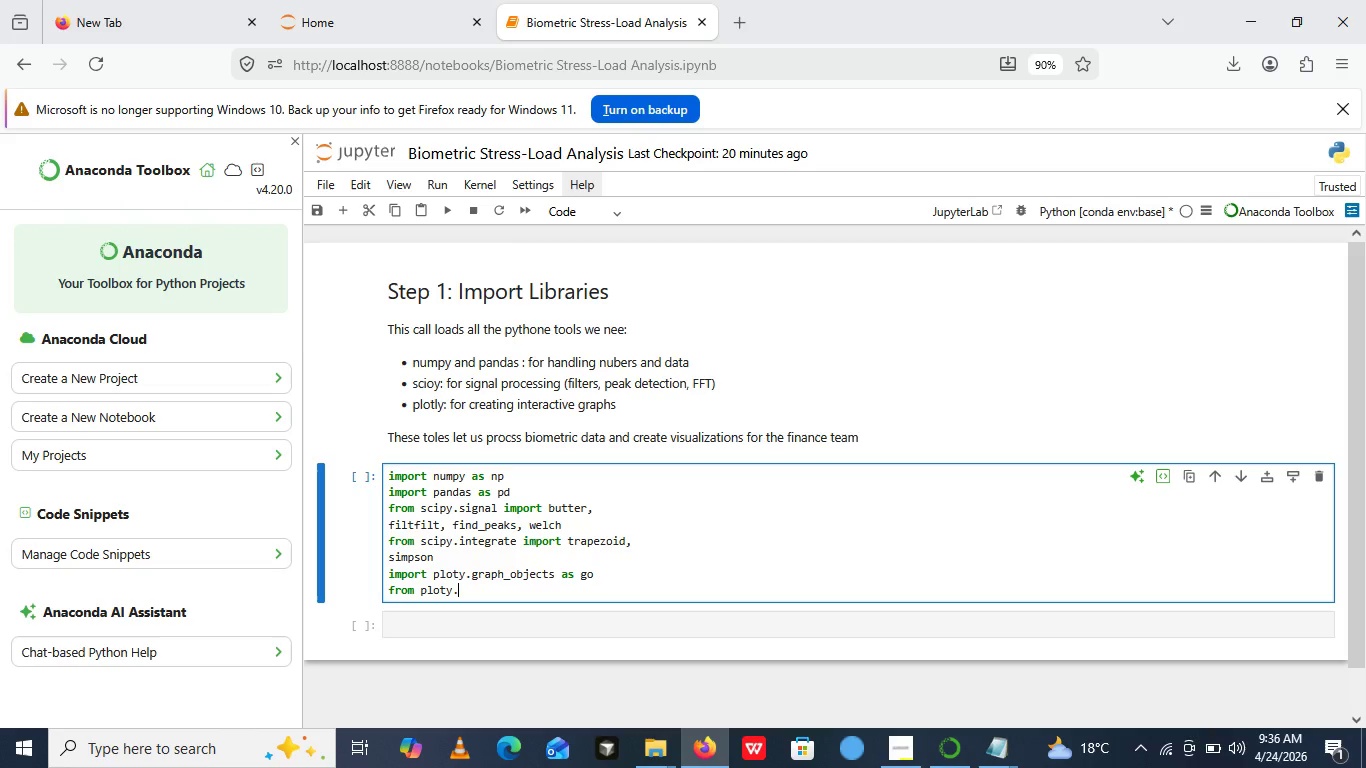 
wait(5.09)
 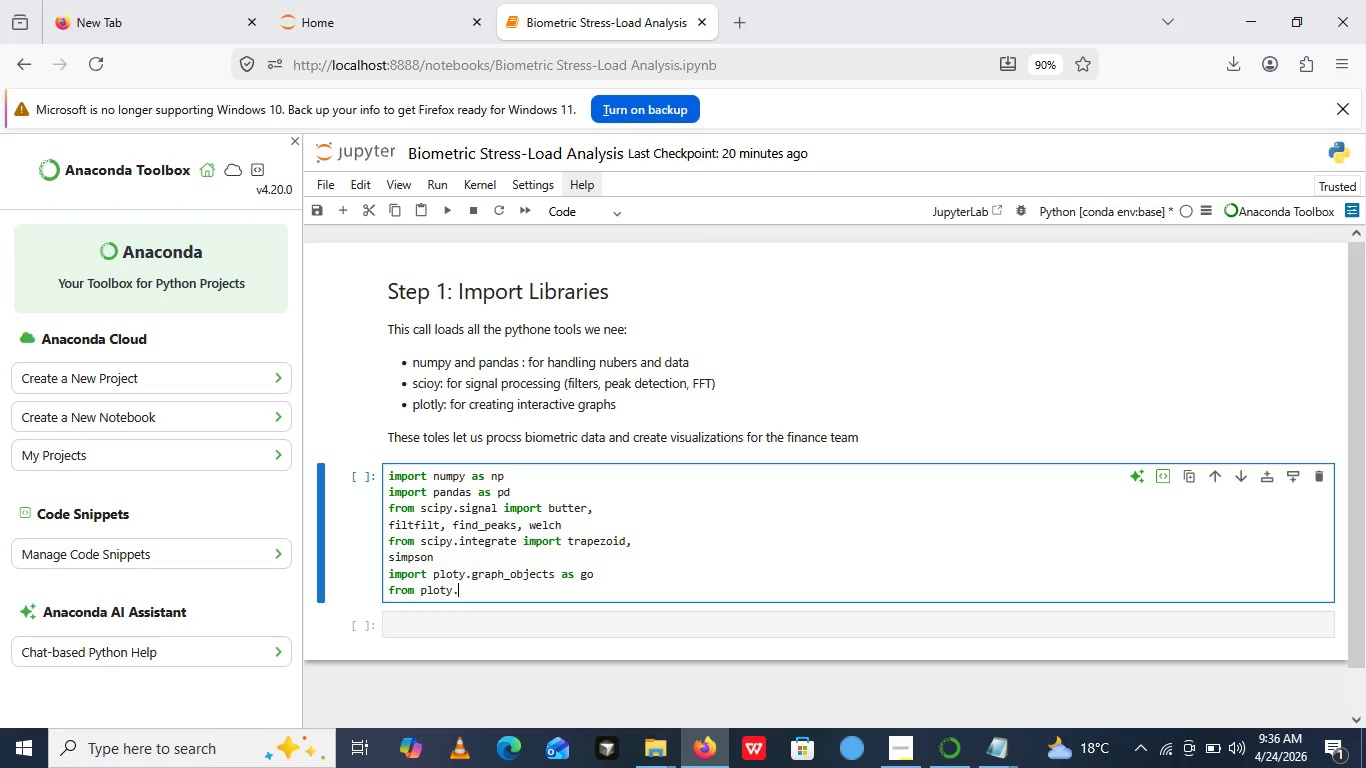 
type(subplot)
 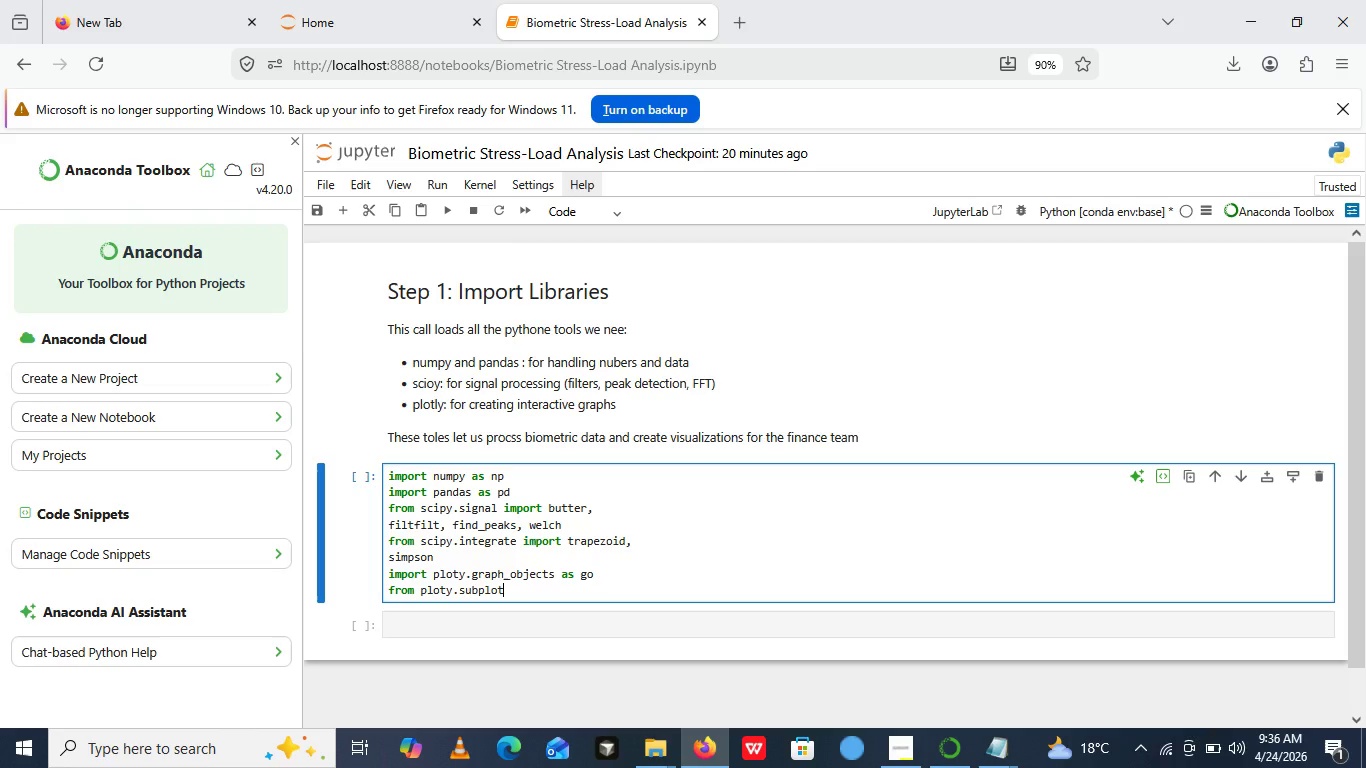 
wait(10.95)
 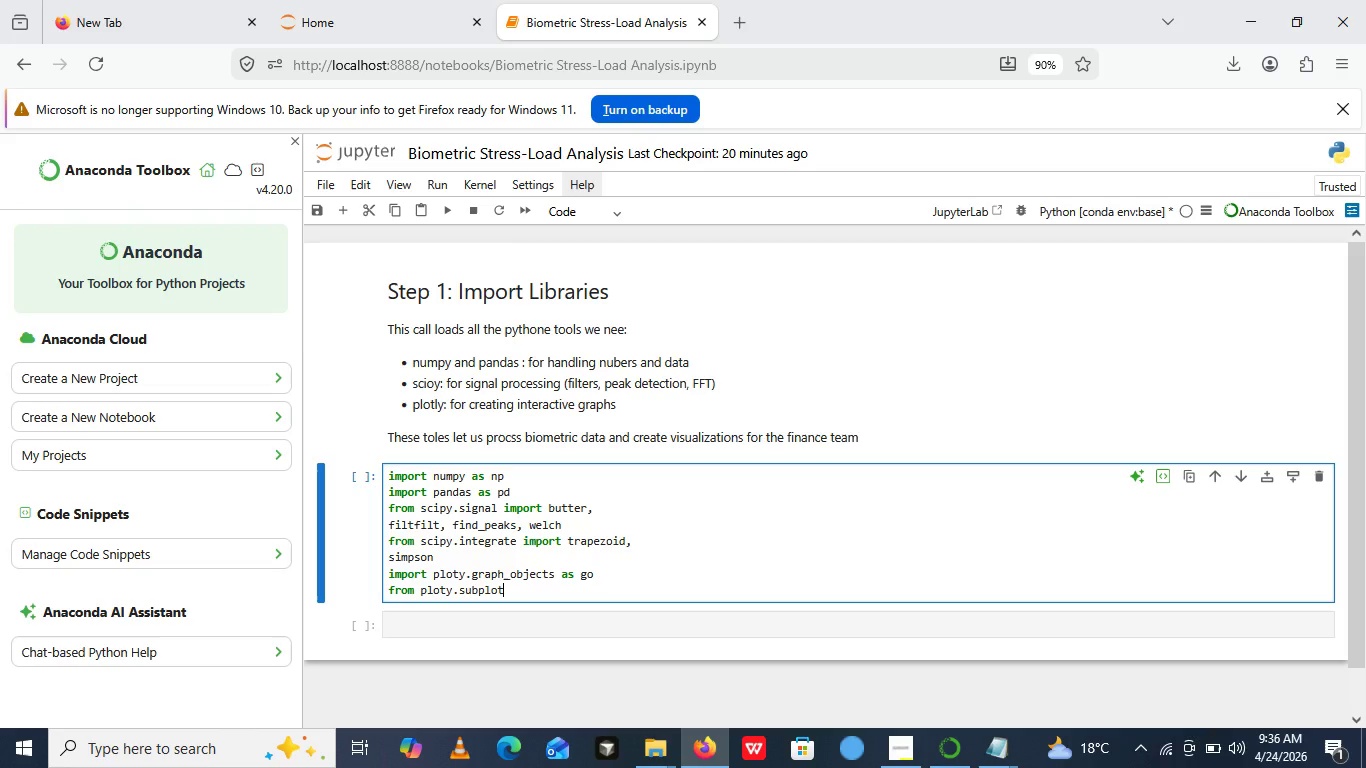 
left_click([537, 595])
 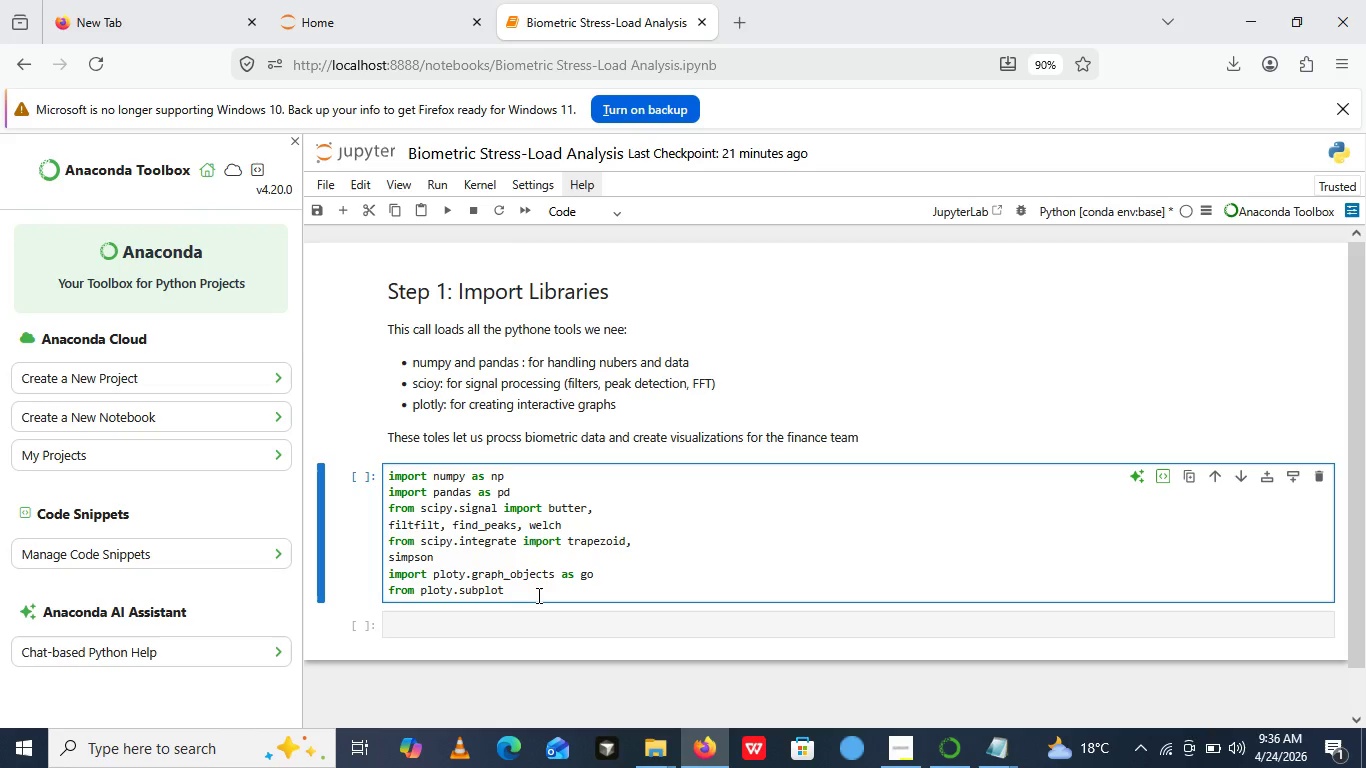 
wait(7.55)
 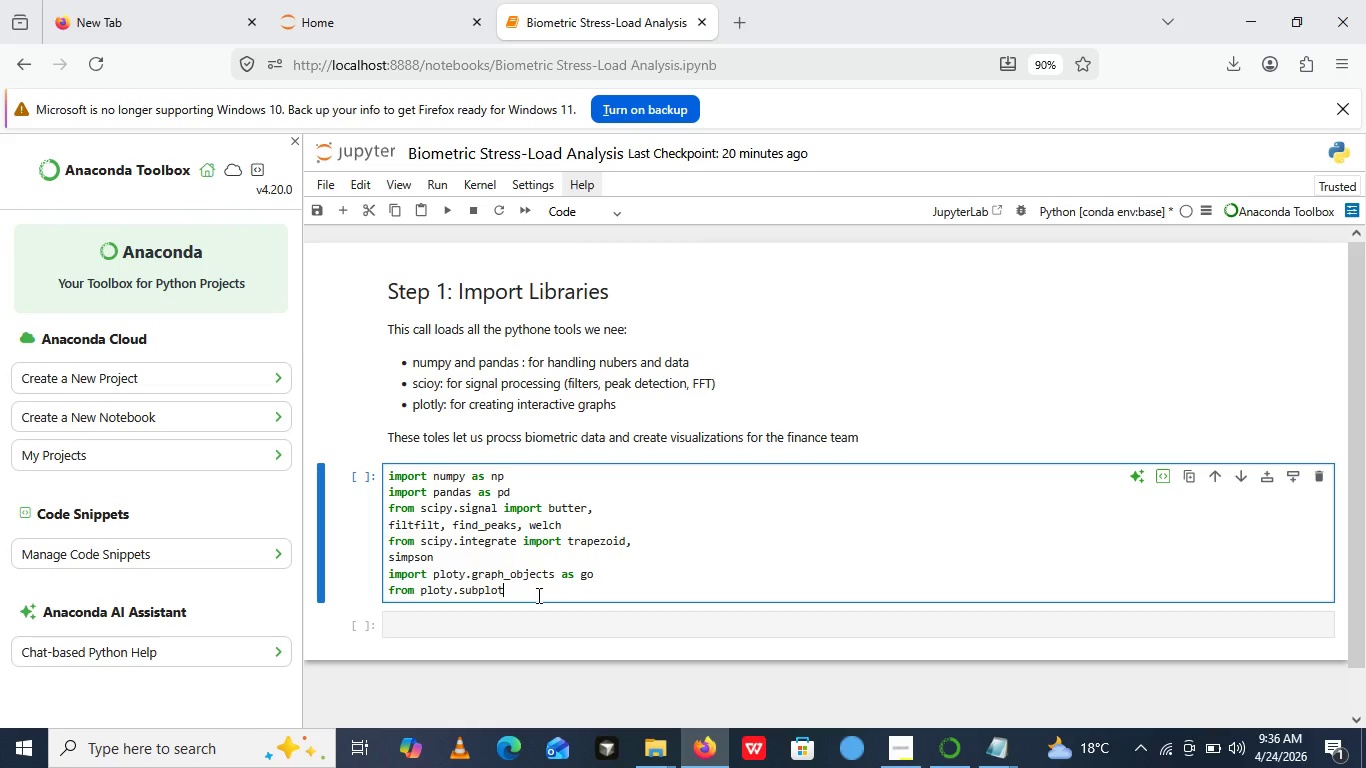 
left_click([443, 591])
 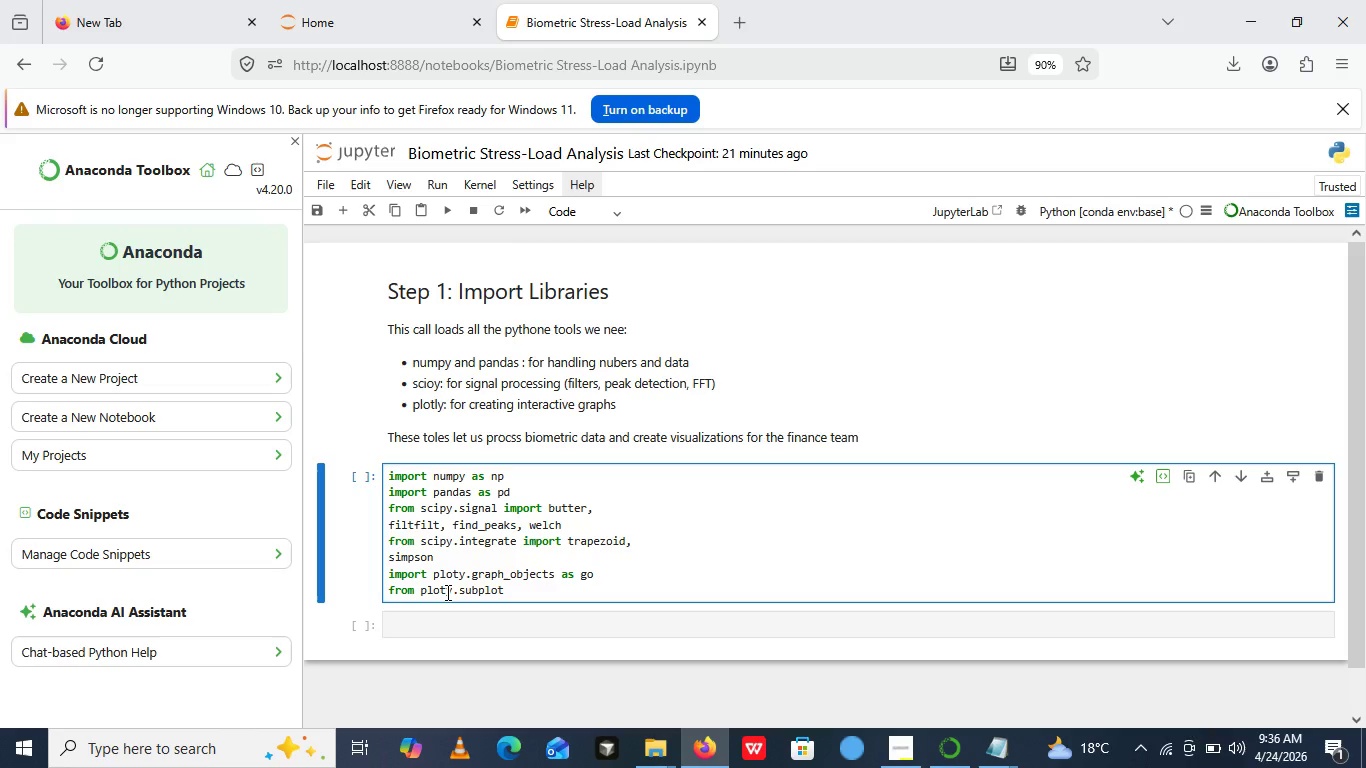 
left_click([446, 592])
 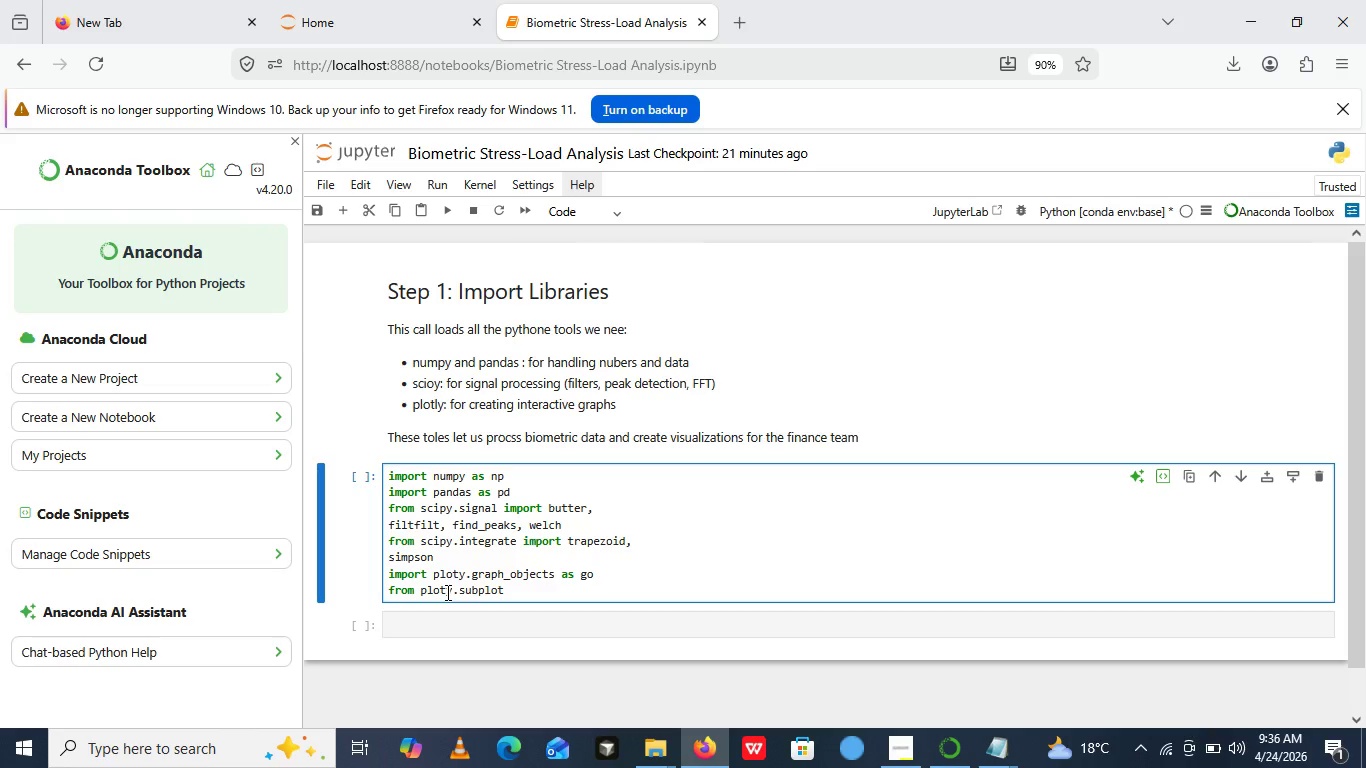 
key(L)
 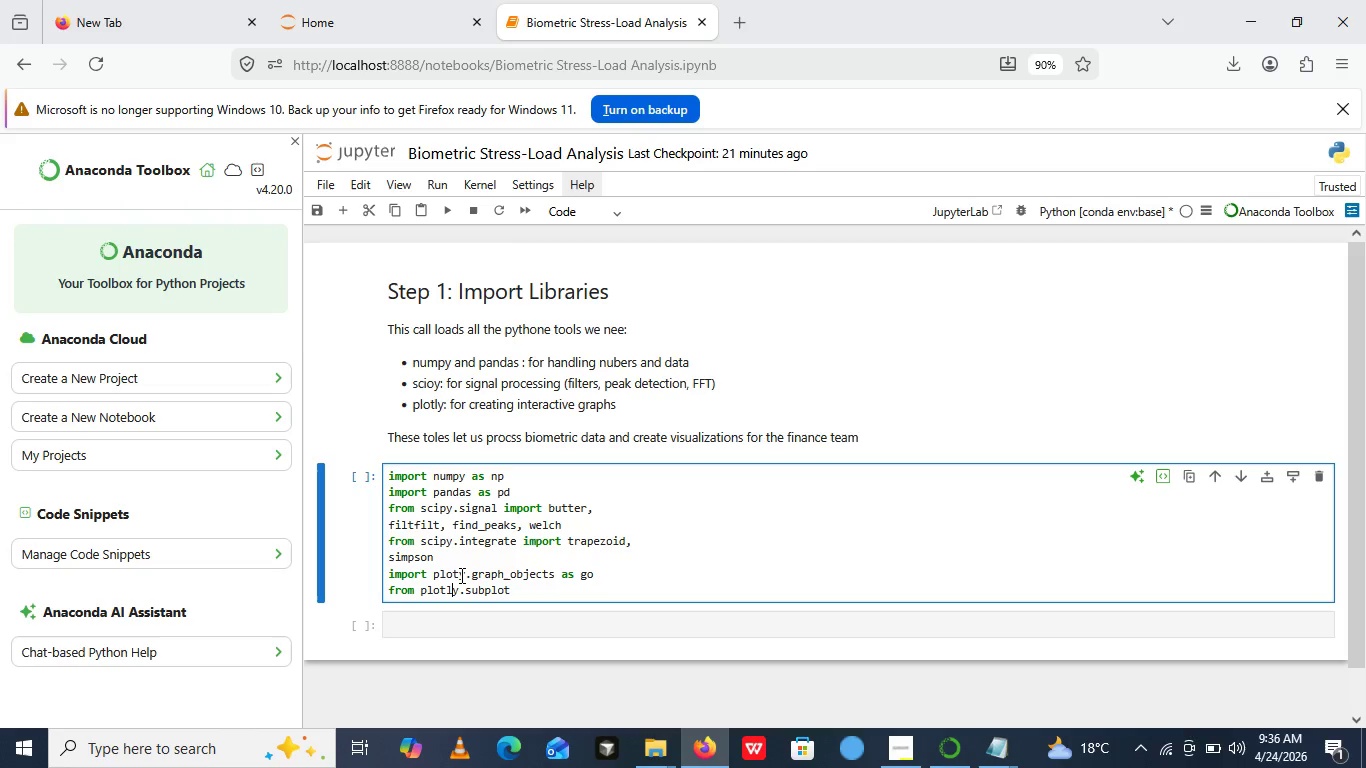 
left_click([460, 575])
 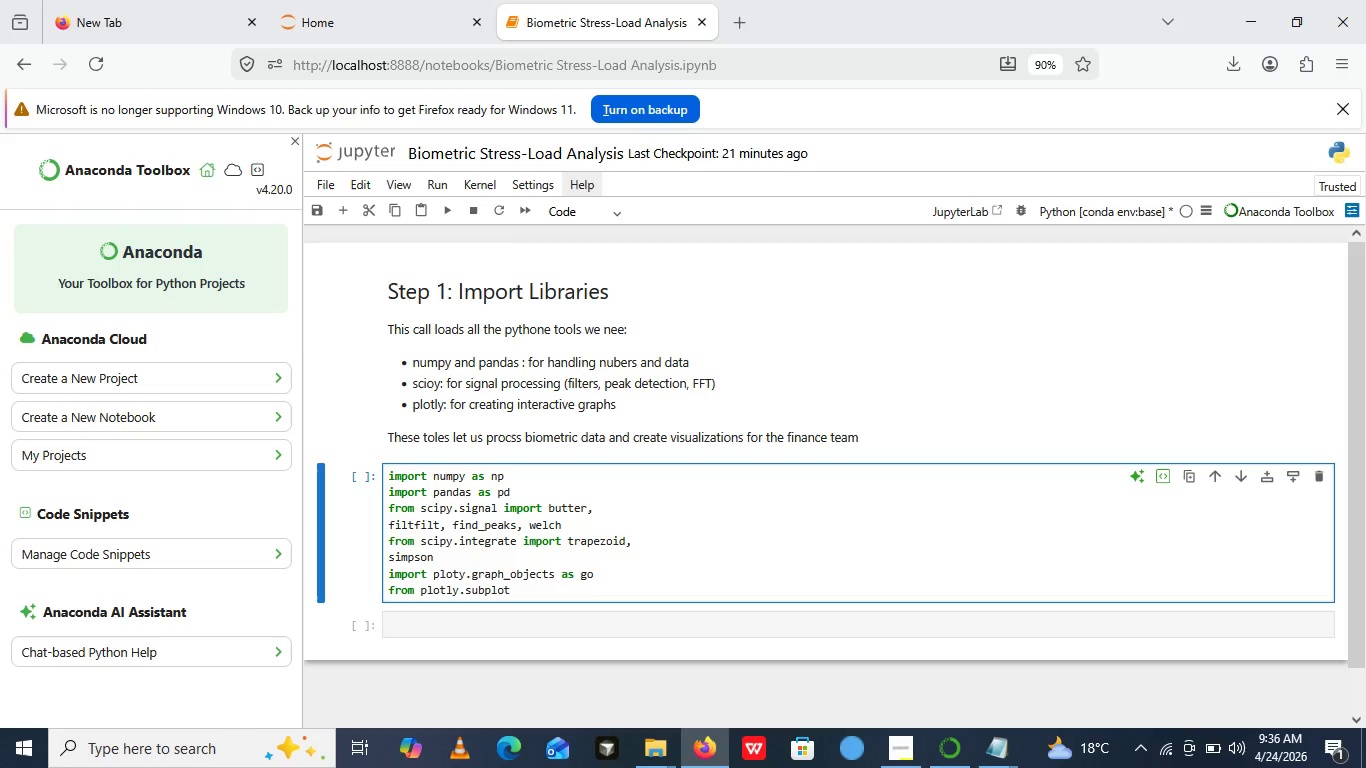 
key(L)
 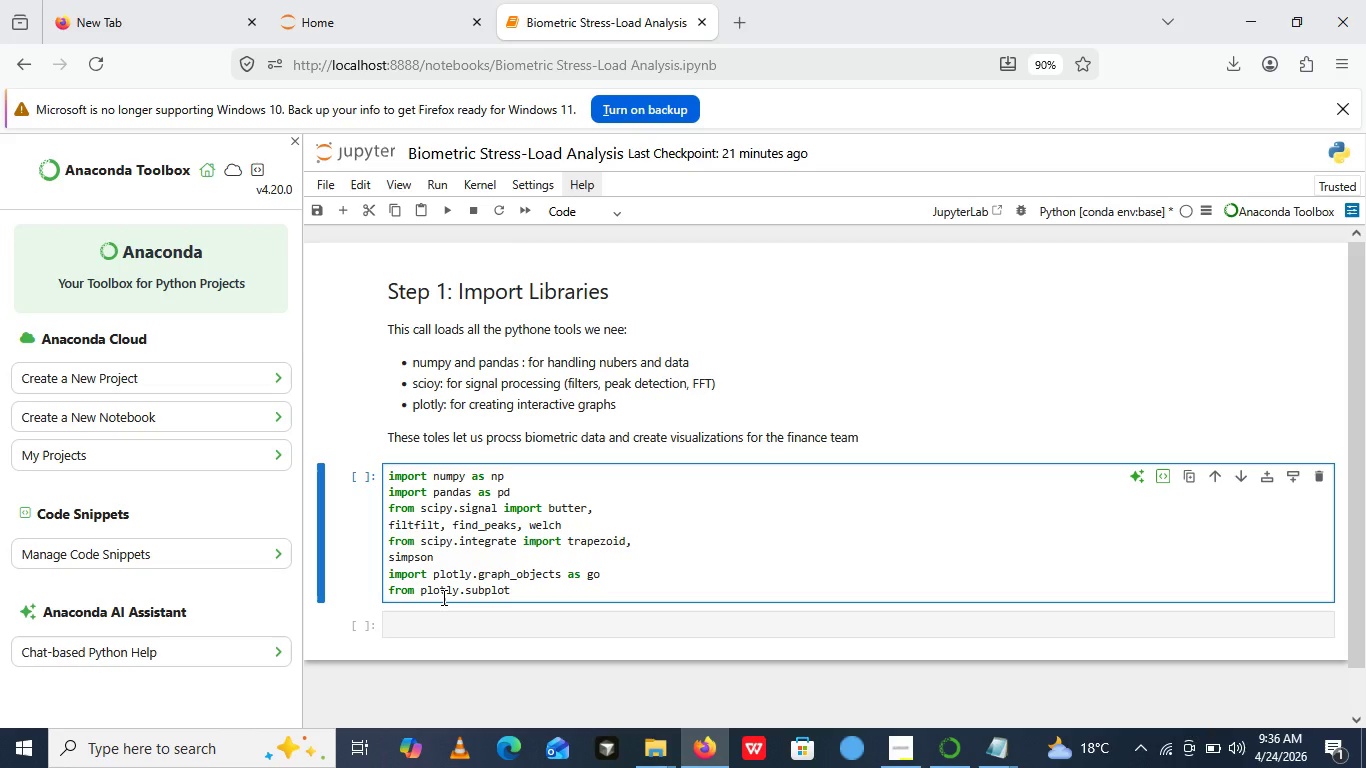 
wait(7.23)
 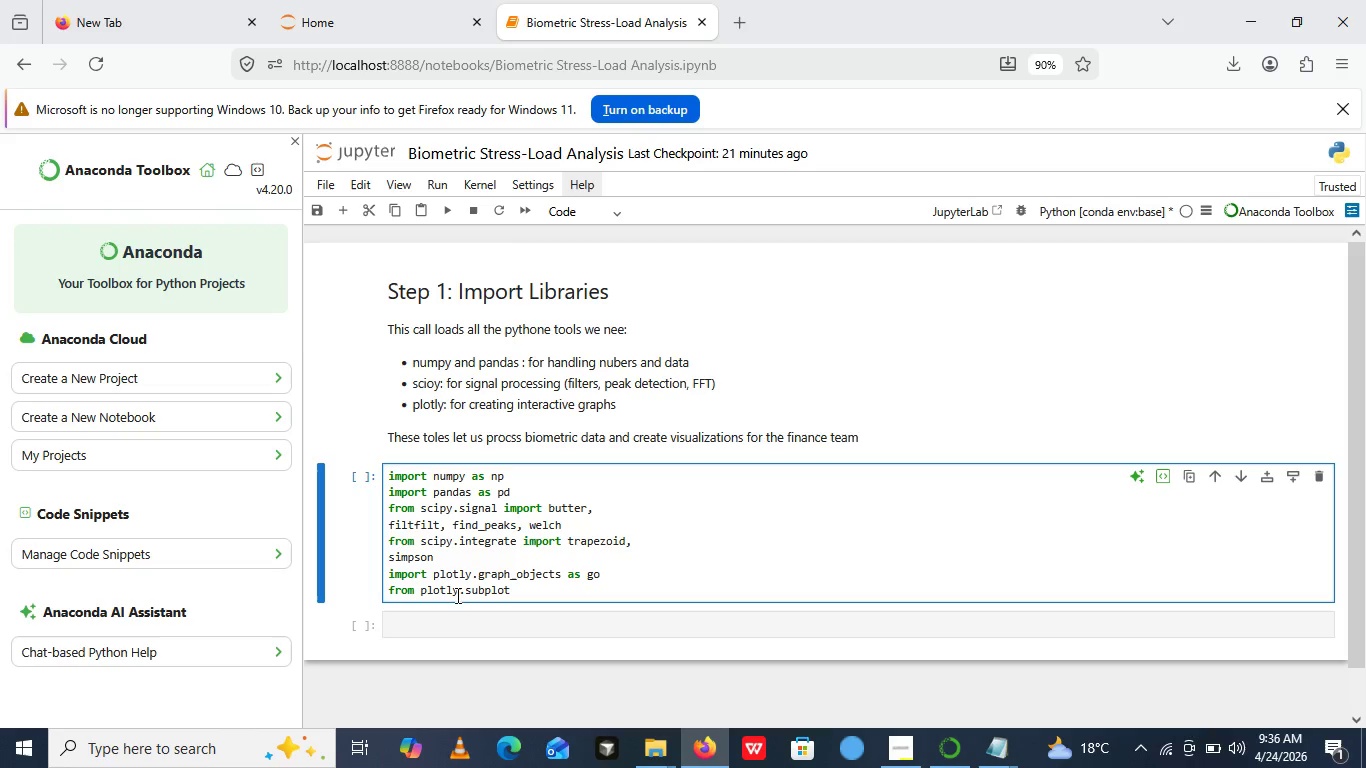 
left_click([524, 589])
 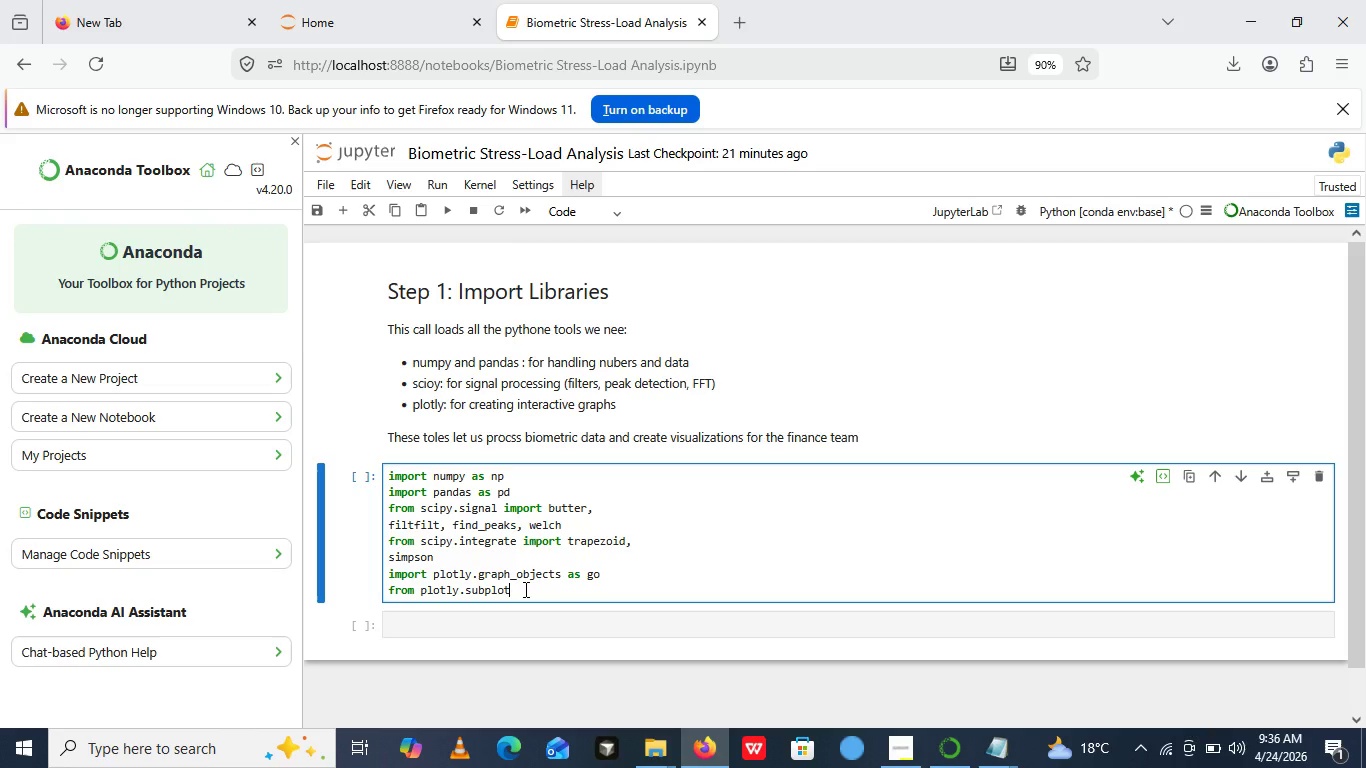 
type(s import make_sub)
 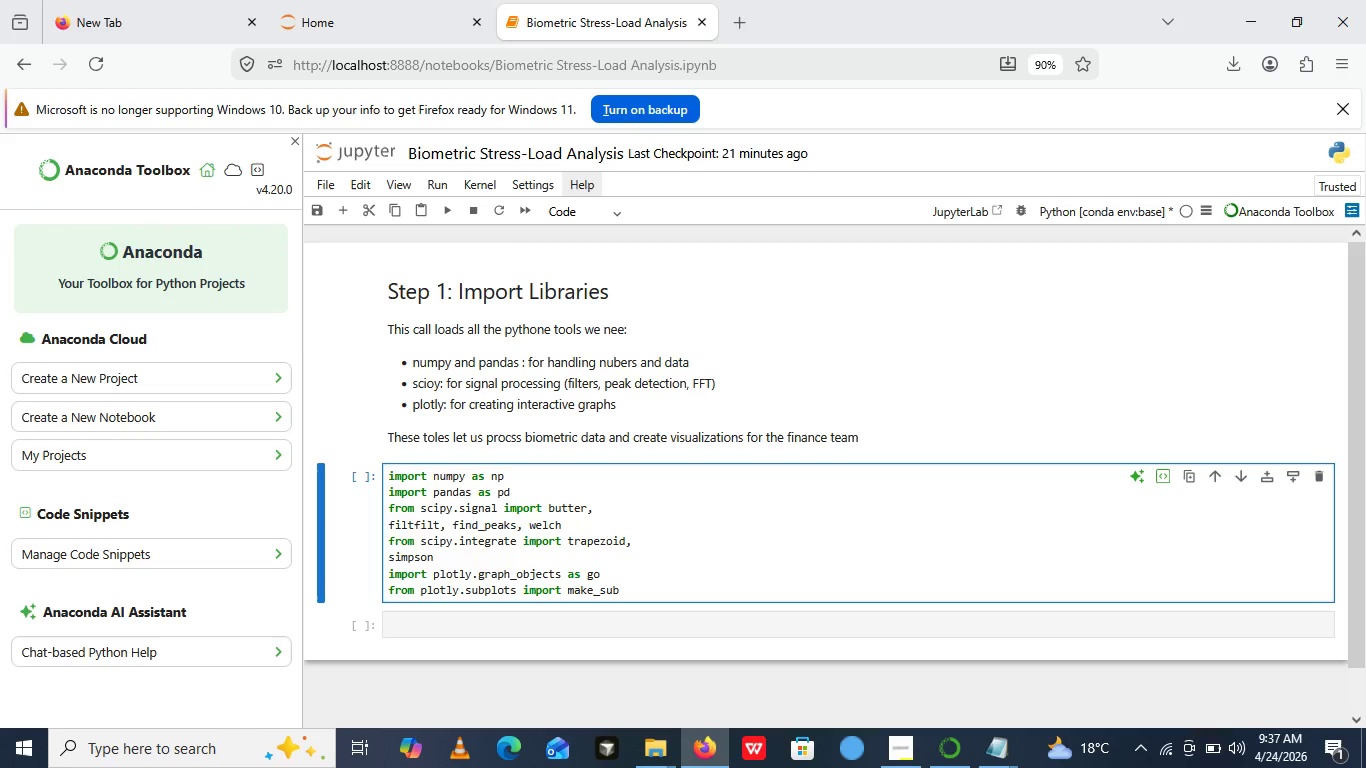 
type(plot)
 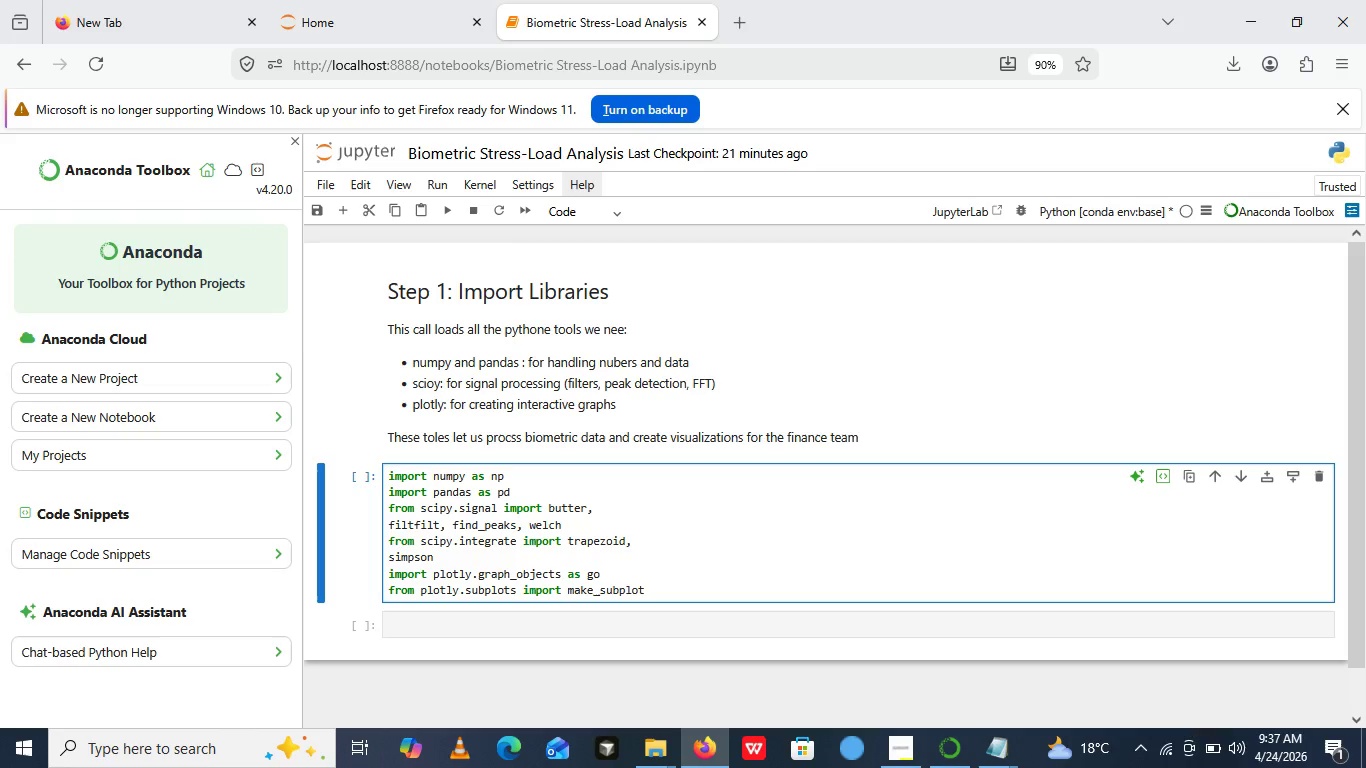 
left_click([524, 589])
 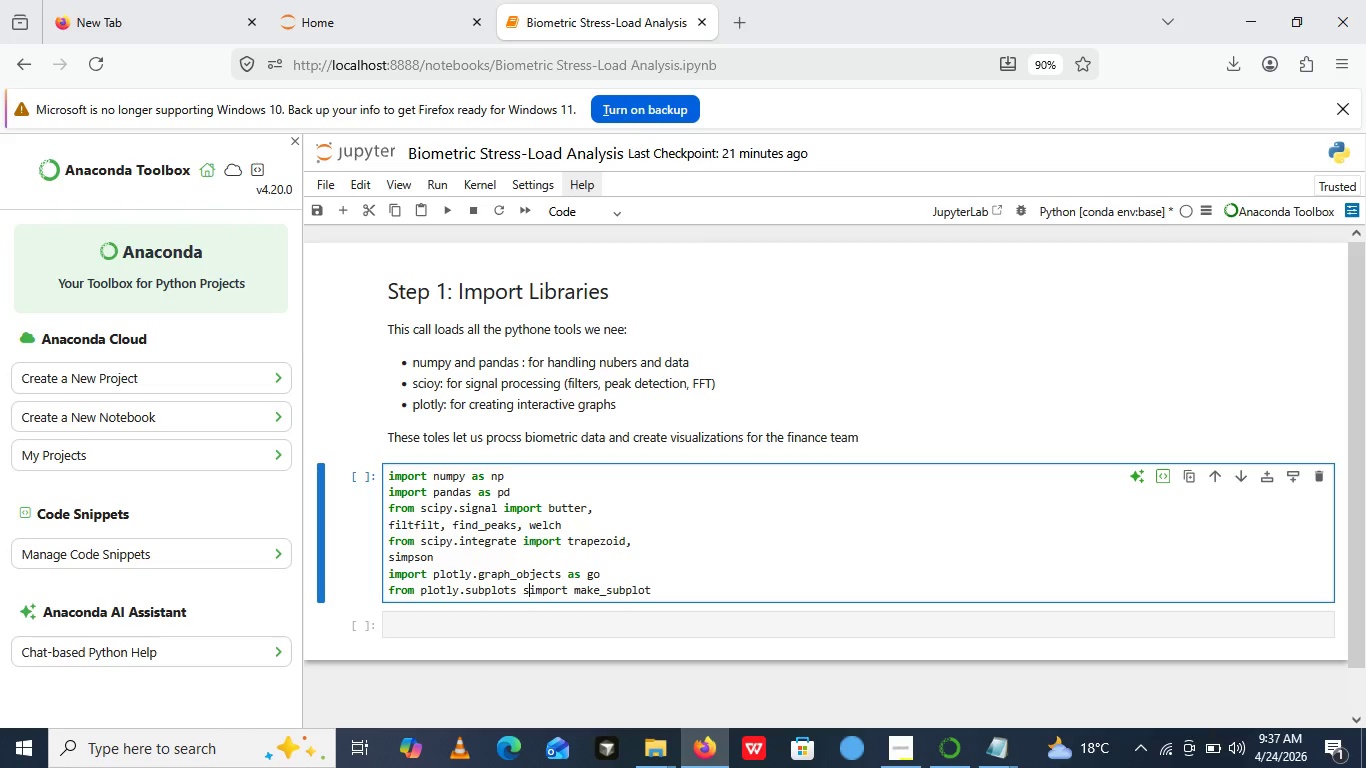 
key(S)
 